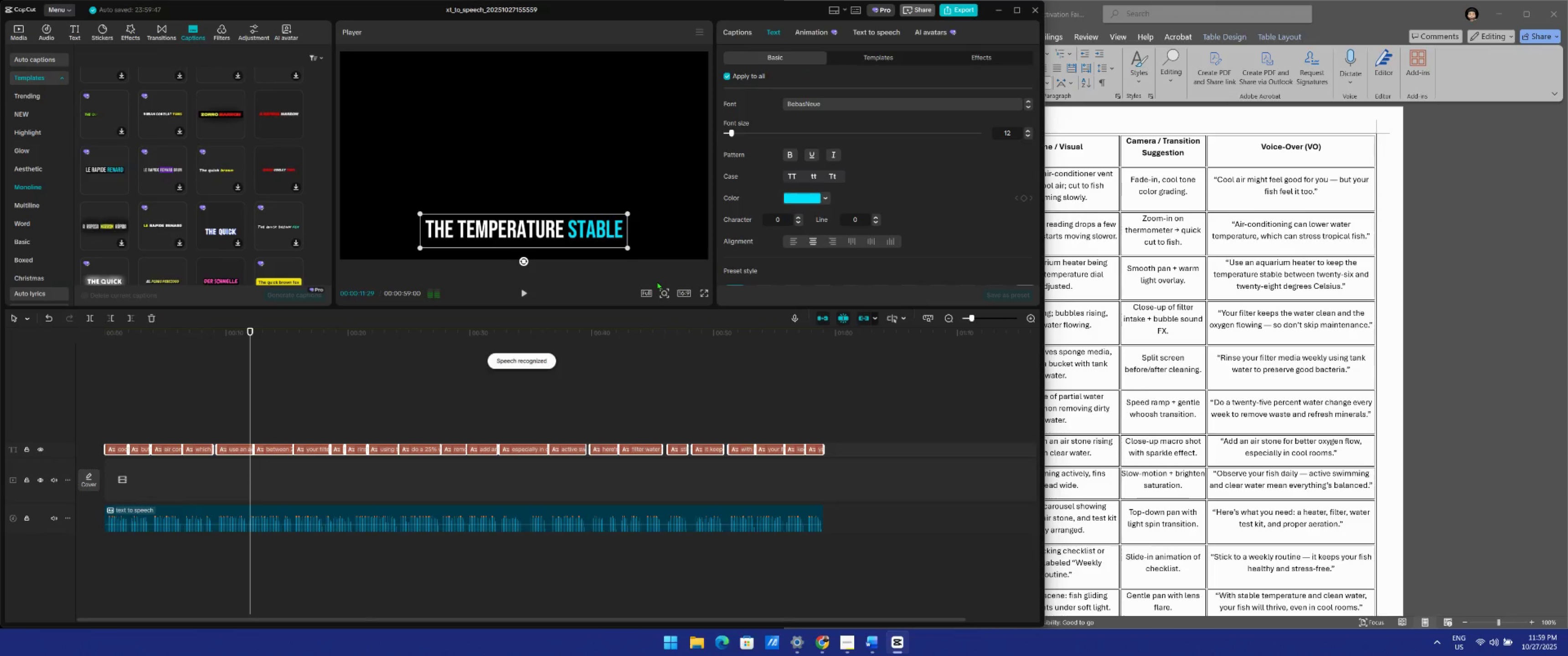 
wait(13.7)
 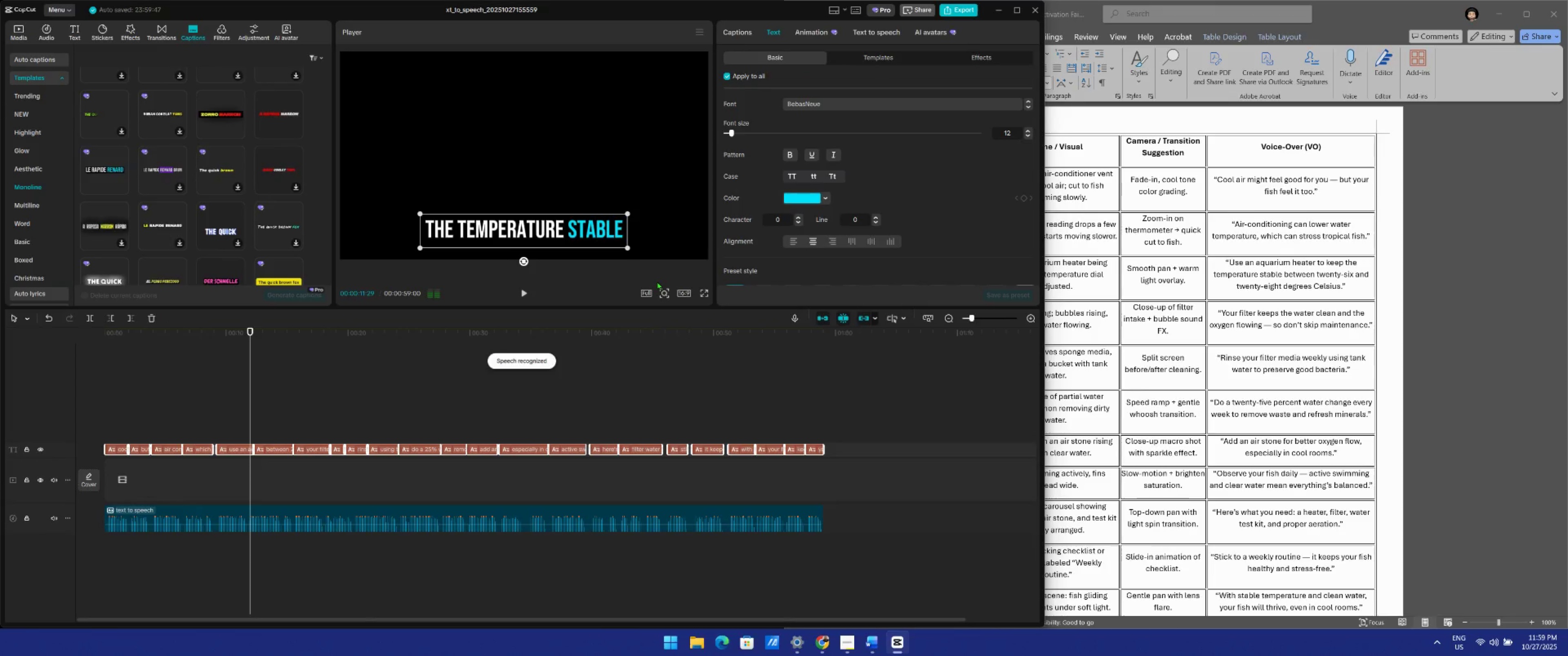 
left_click_drag(start_coordinate=[253, 340], to_coordinate=[0, 387])
 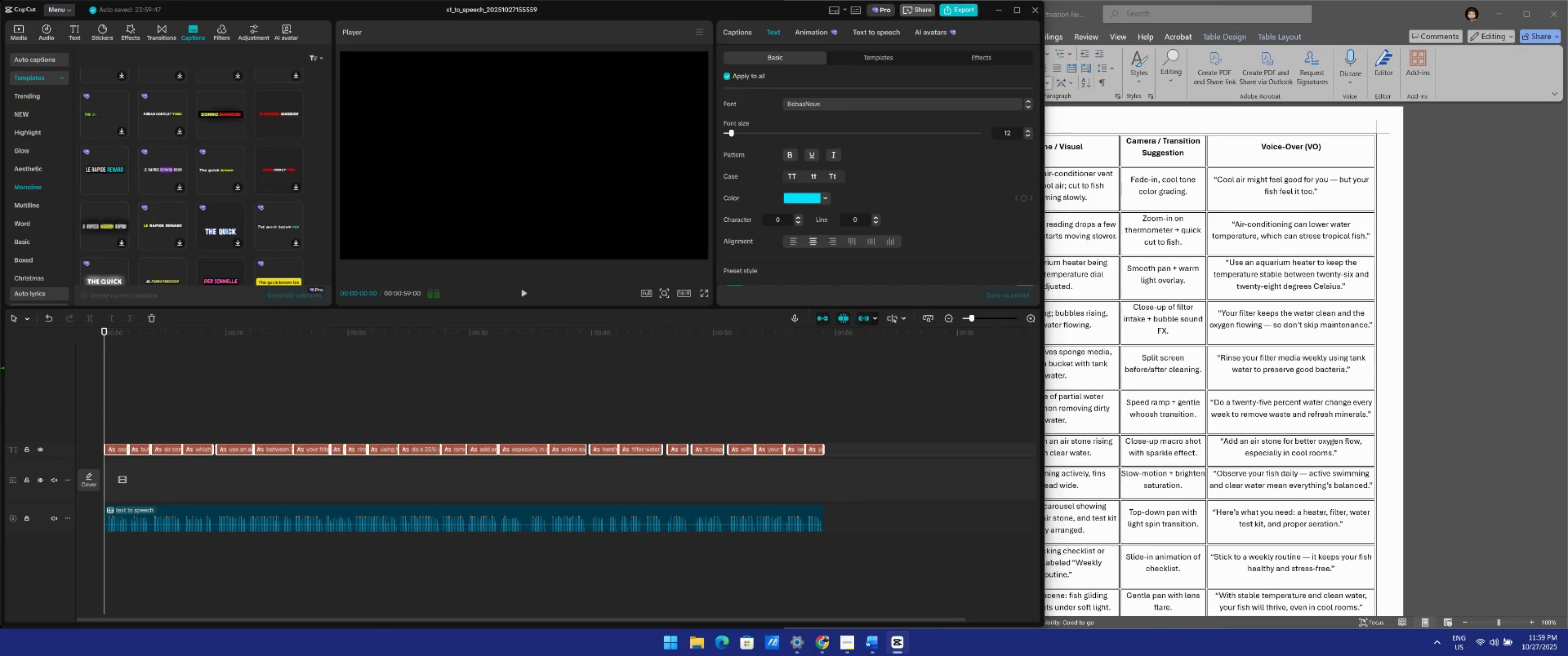 
key(Space)
 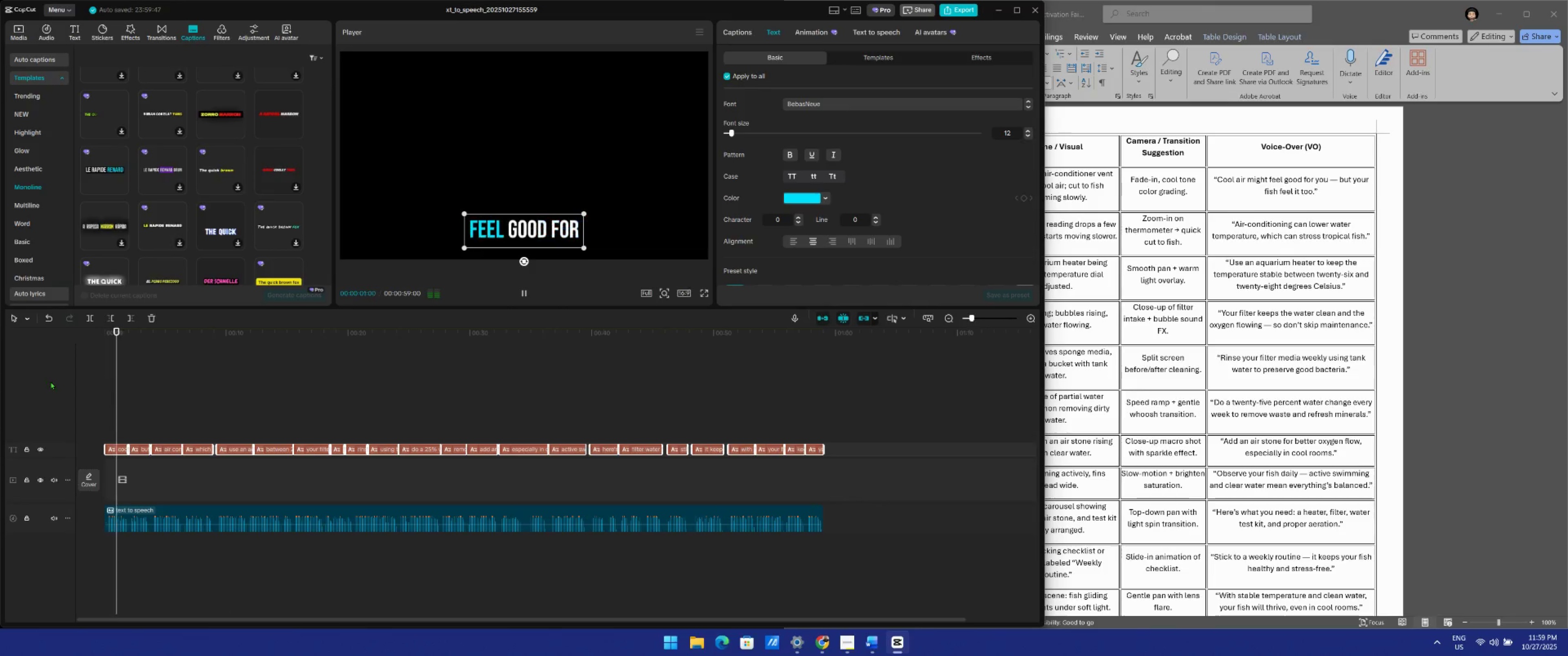 
key(Space)
 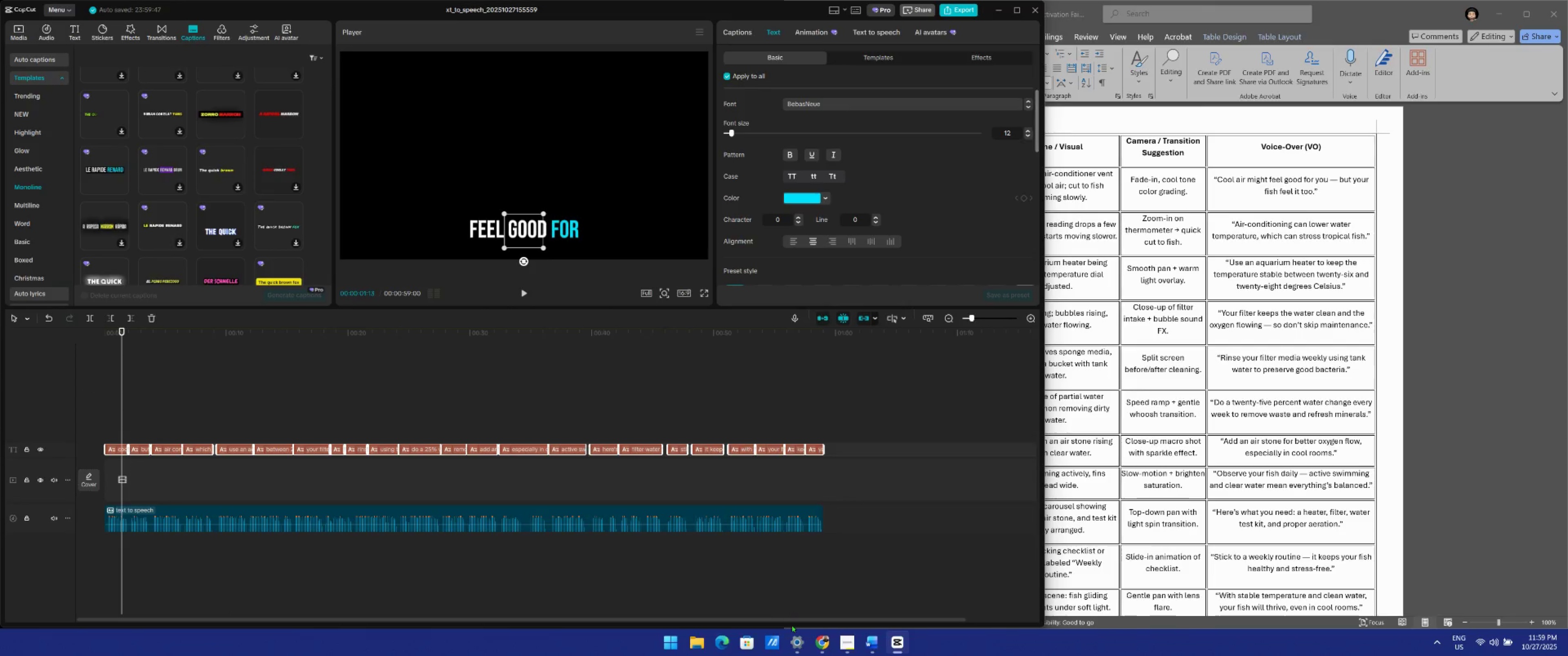 
left_click([819, 646])
 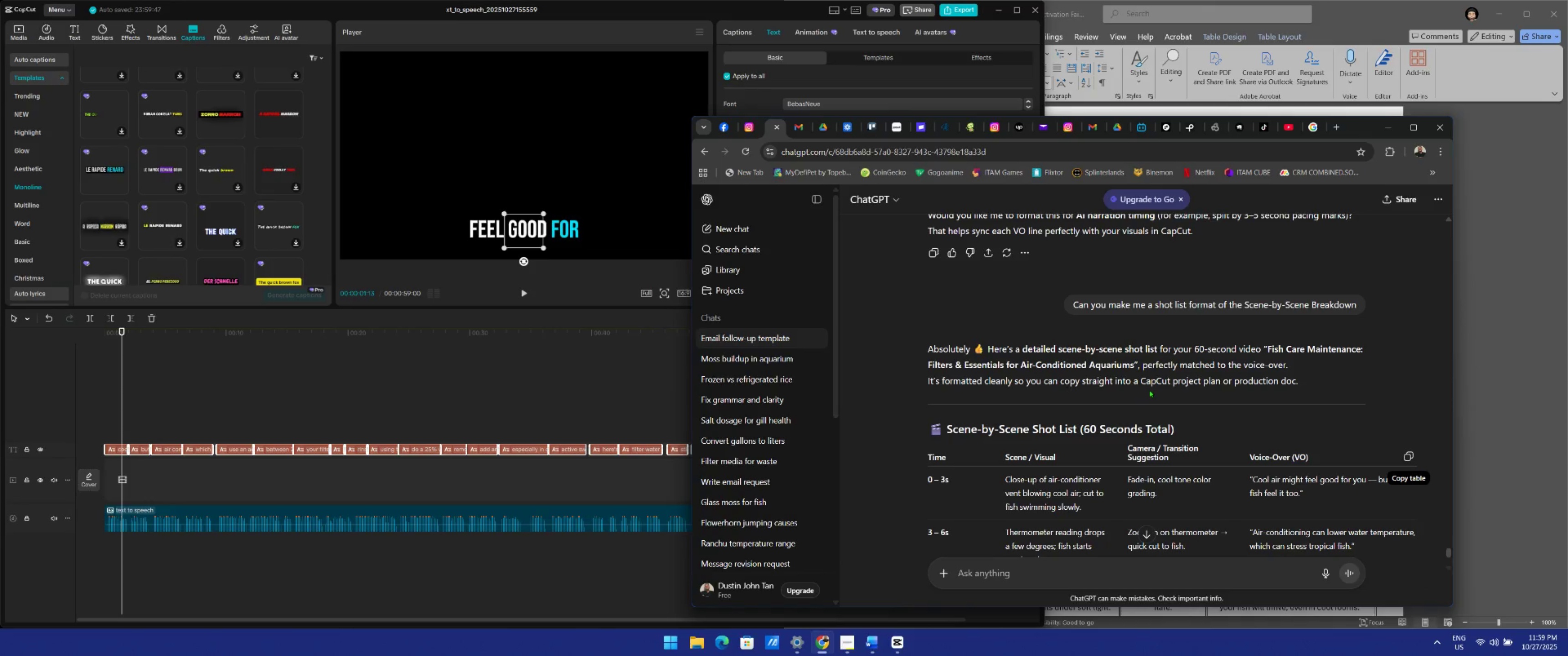 
scroll: coordinate [1202, 350], scroll_direction: down, amount: 16.0
 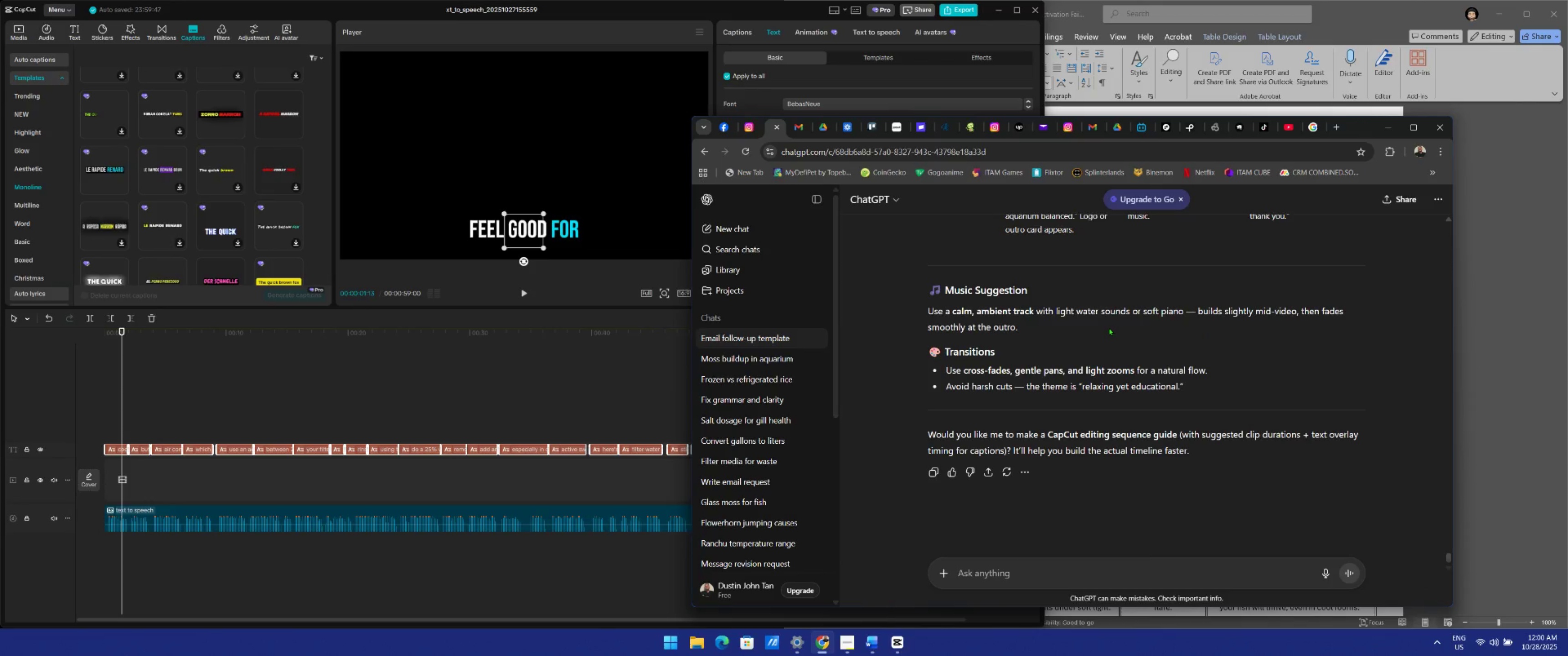 
wait(12.67)
 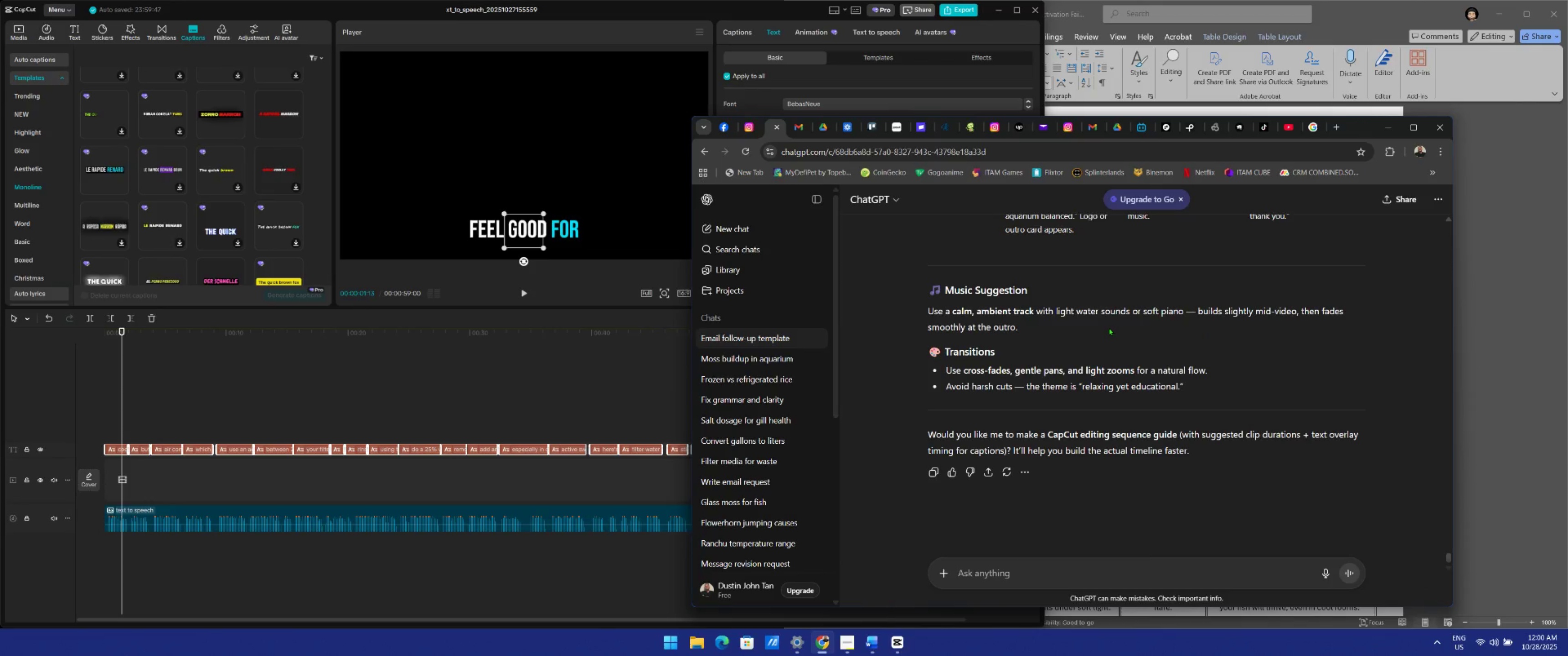 
left_click([44, 34])
 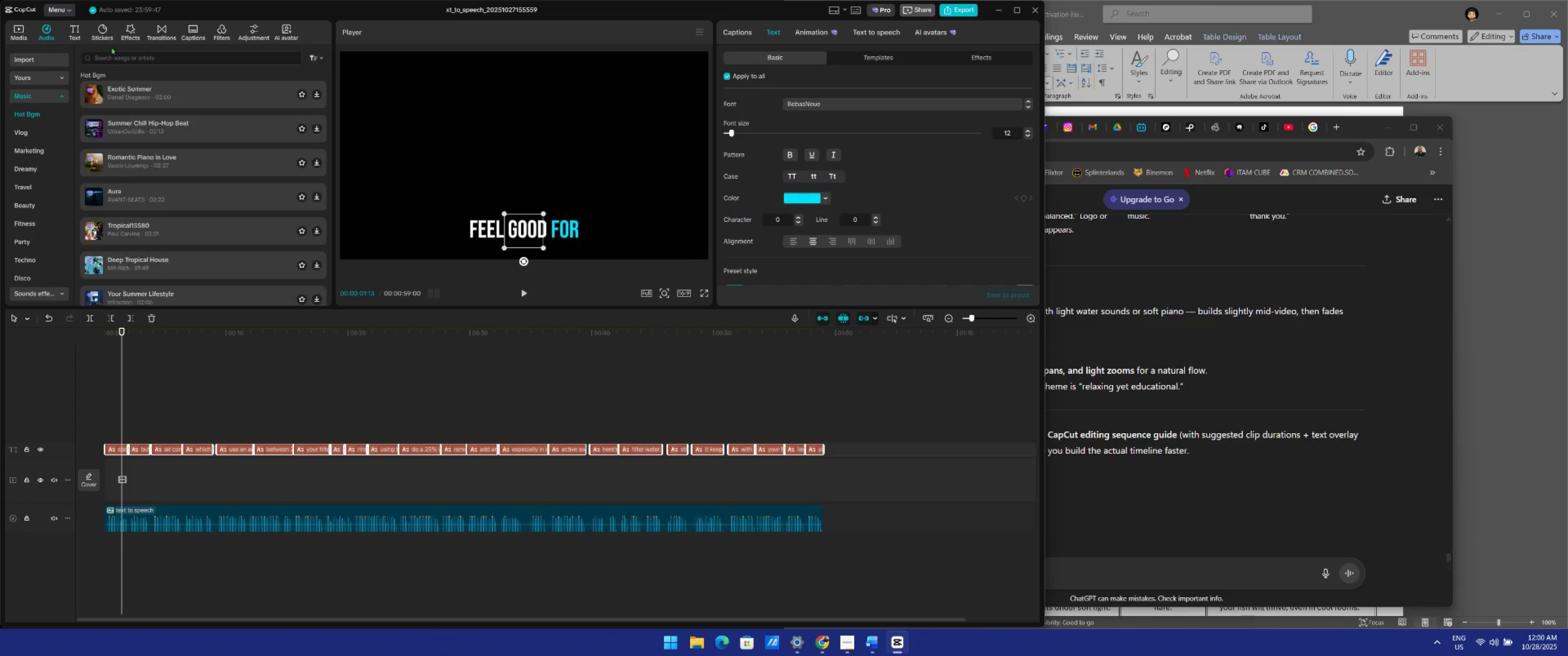 
left_click([119, 54])
 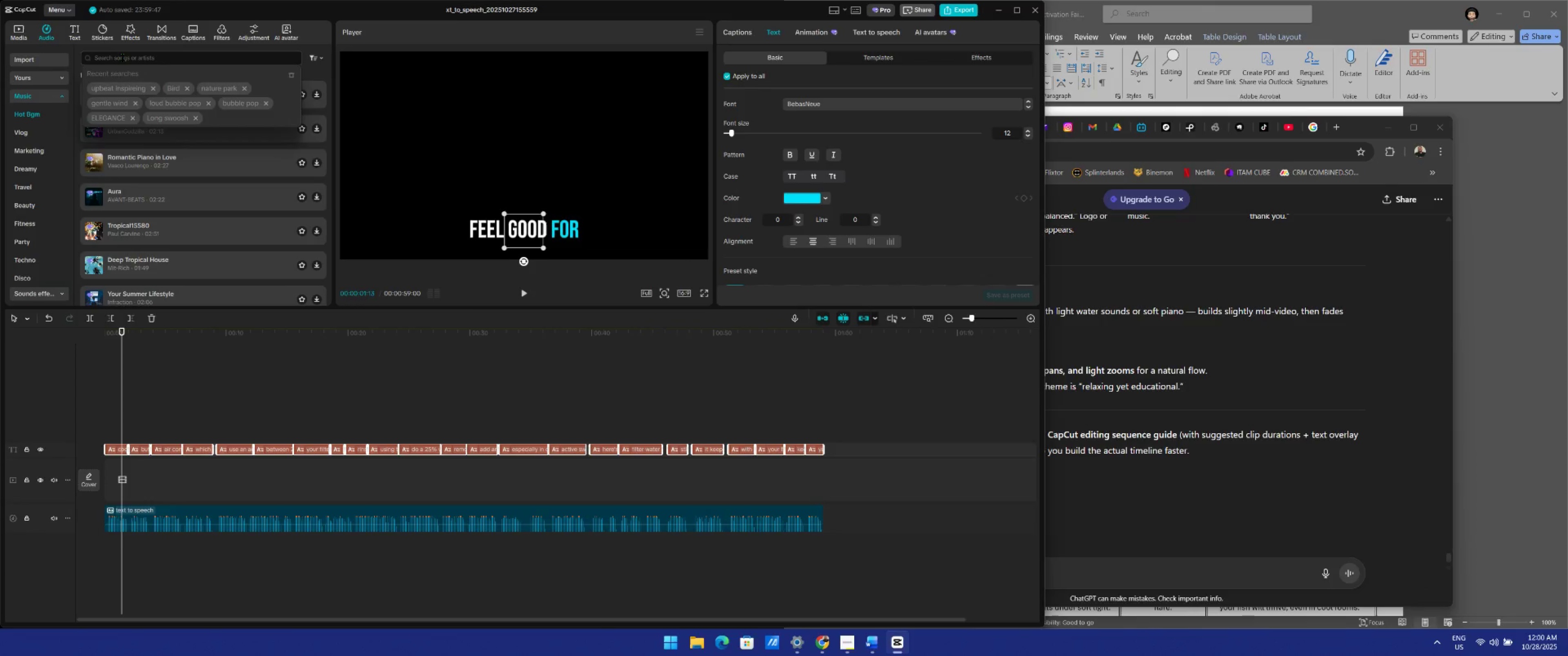 
type(water soiu)
key(Backspace)
key(Backspace)
type(unds)
 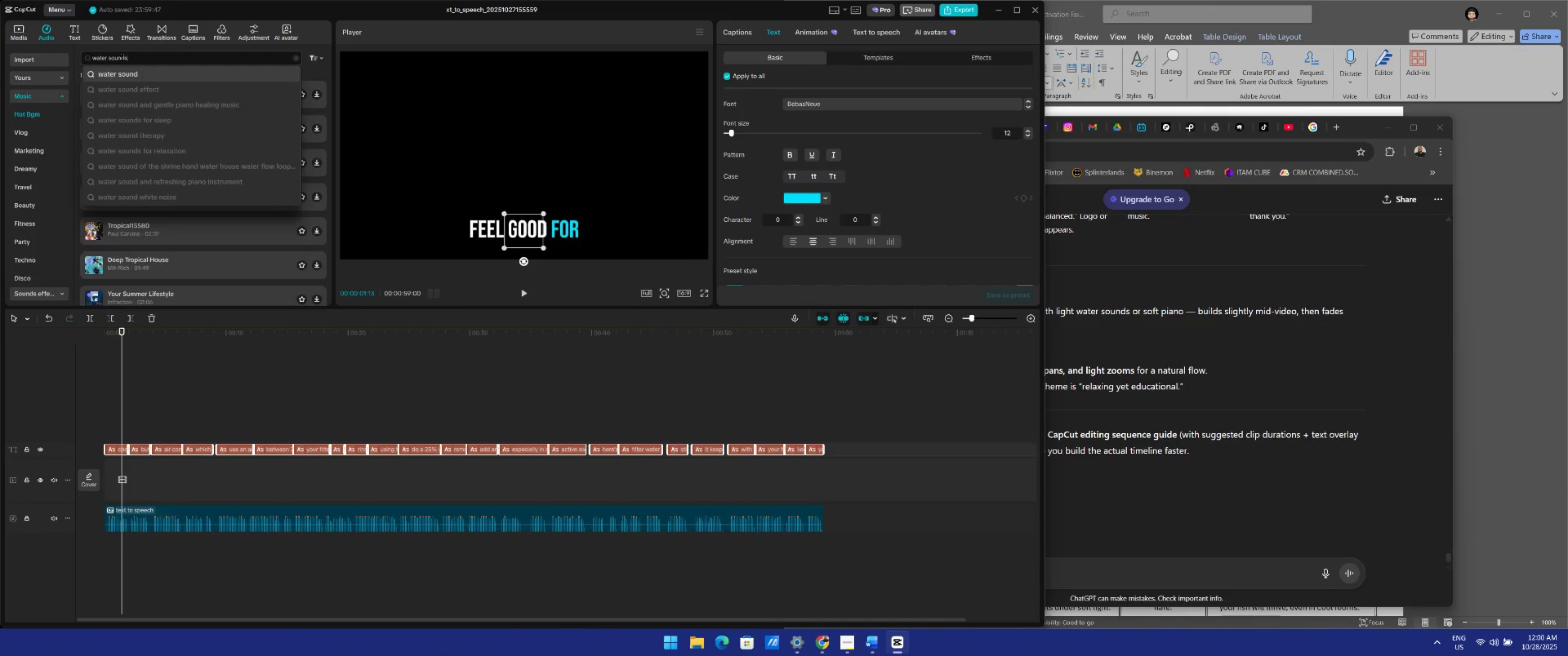 
key(Enter)
 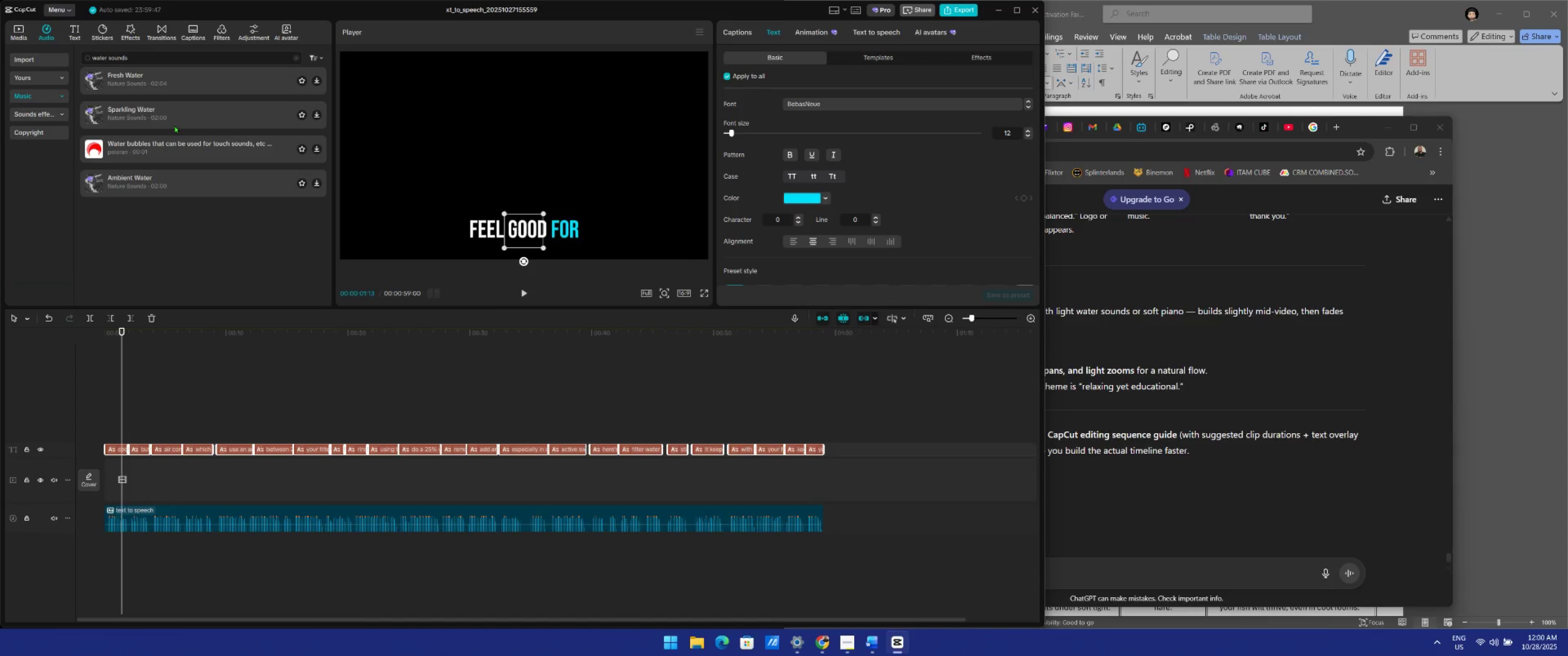 
wait(5.19)
 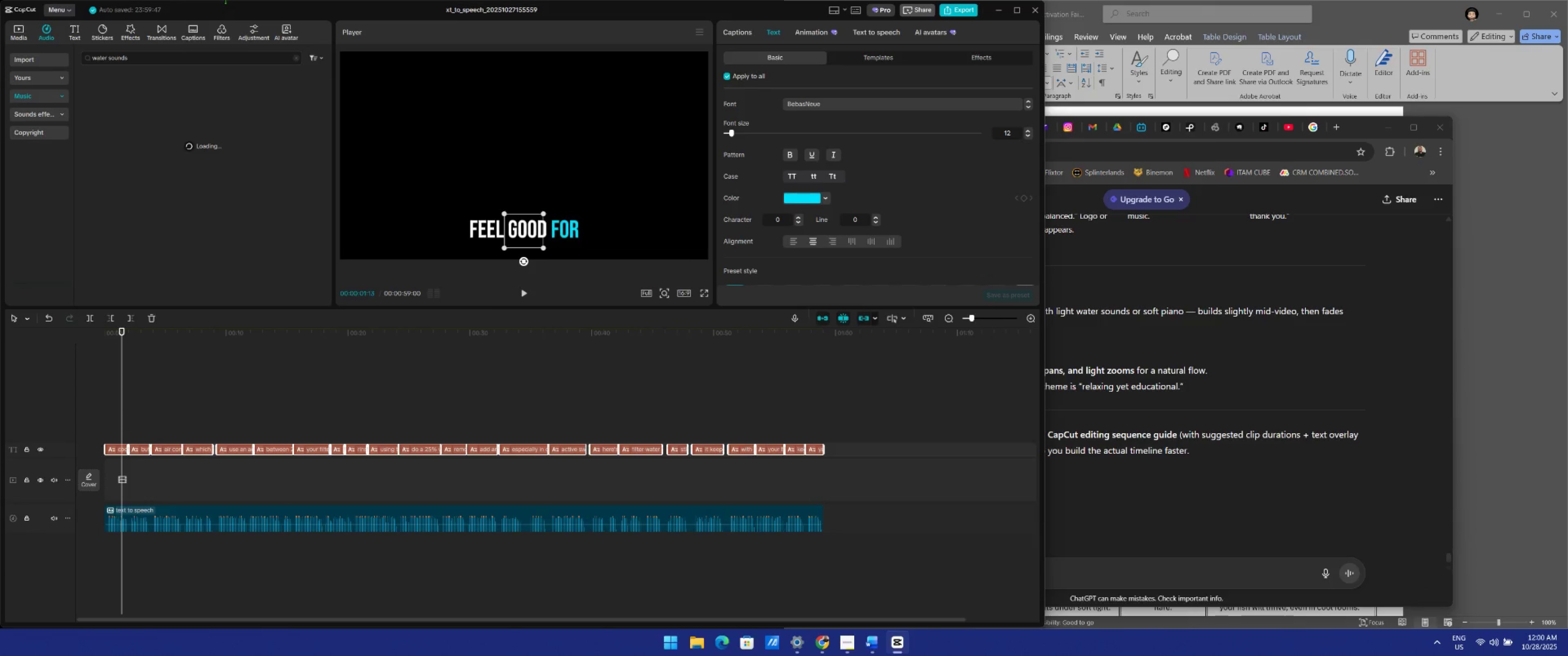 
left_click([132, 79])
 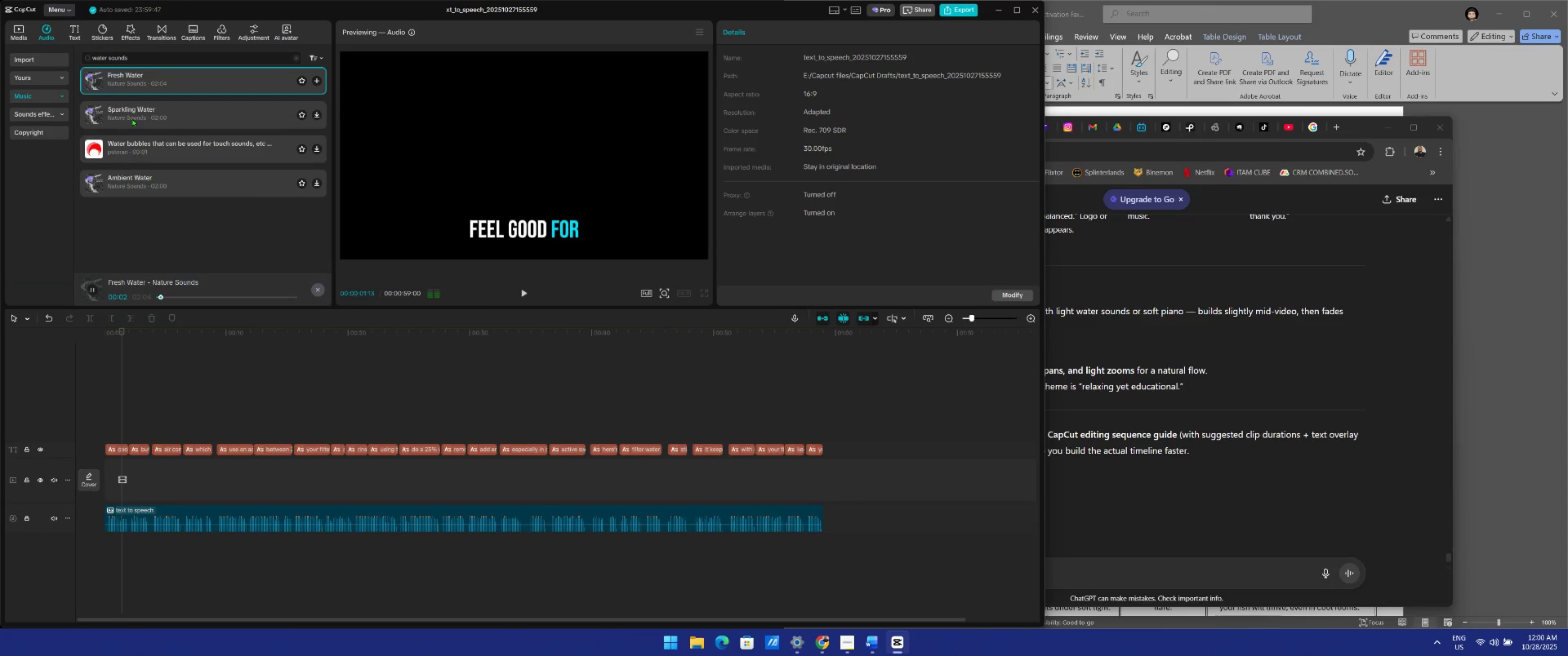 
left_click([132, 118])
 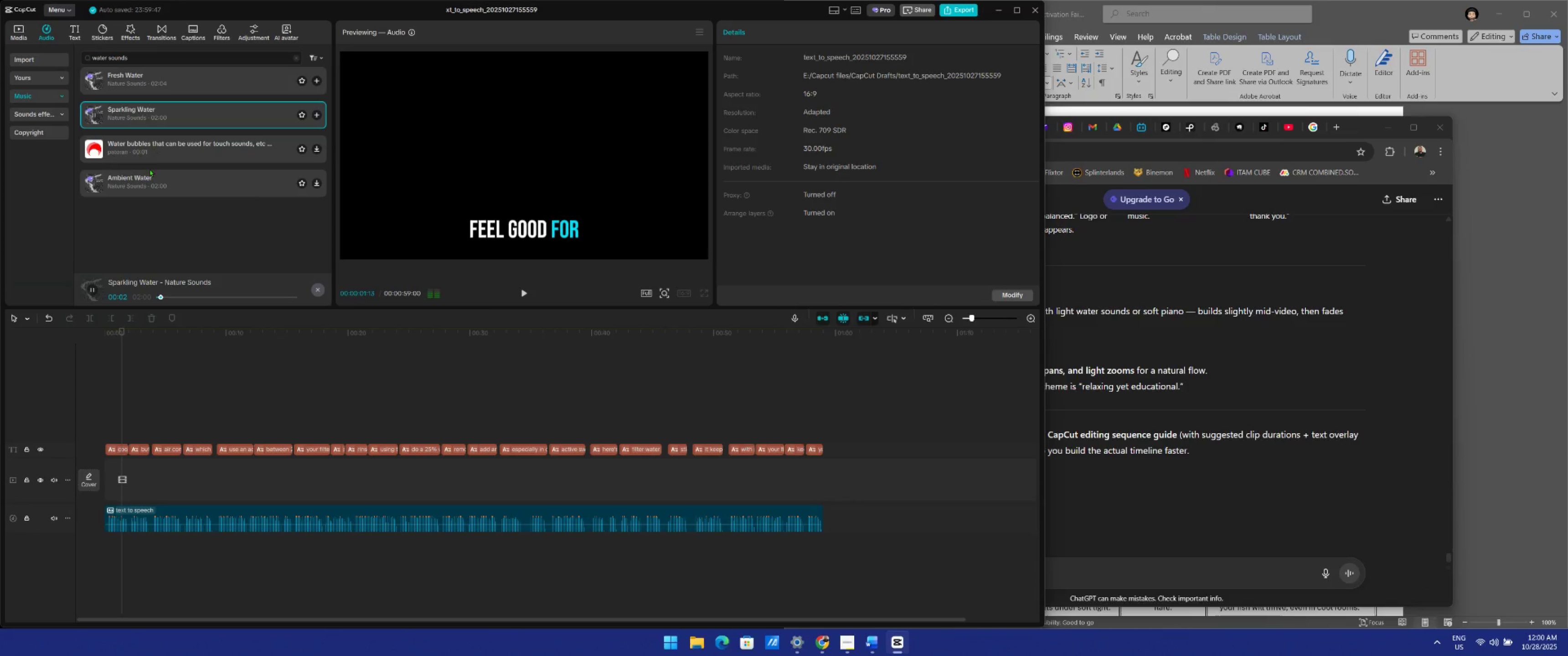 
left_click([172, 179])
 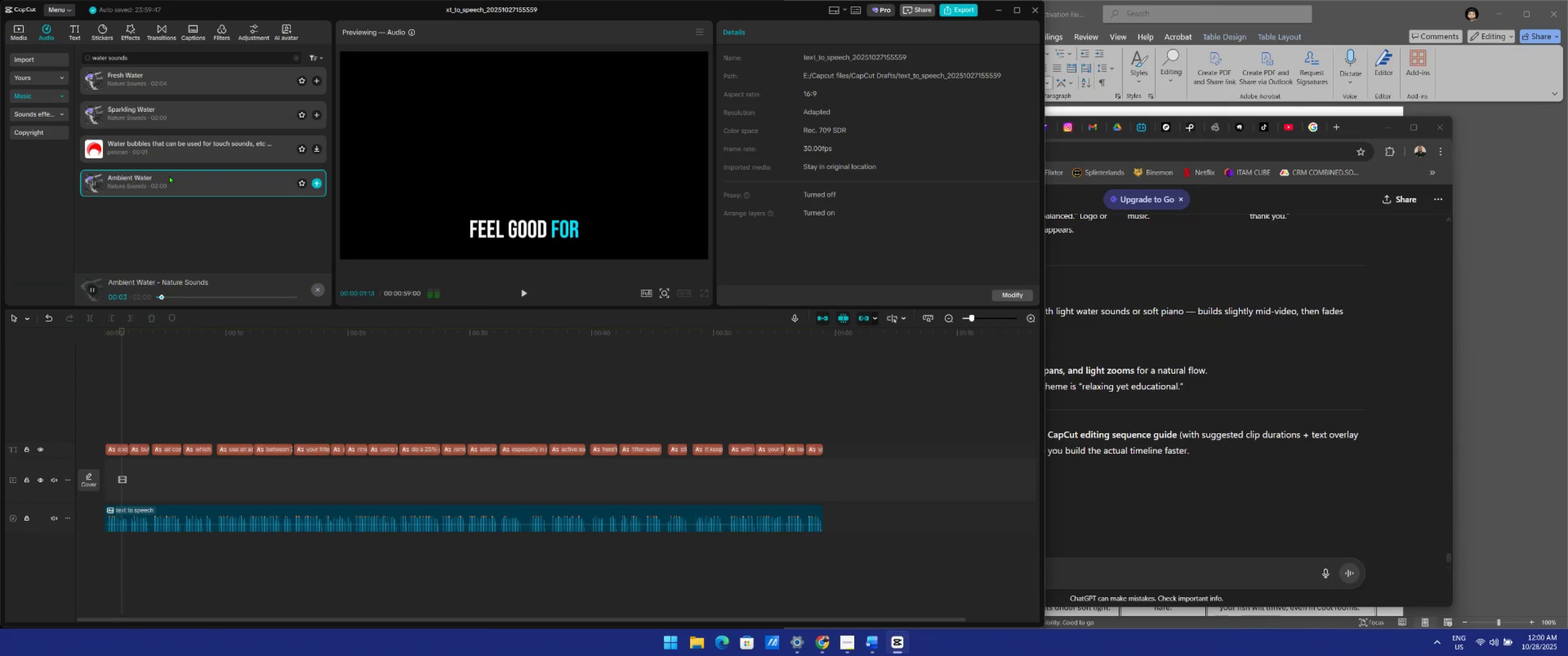 
left_click_drag(start_coordinate=[170, 180], to_coordinate=[97, 557])
 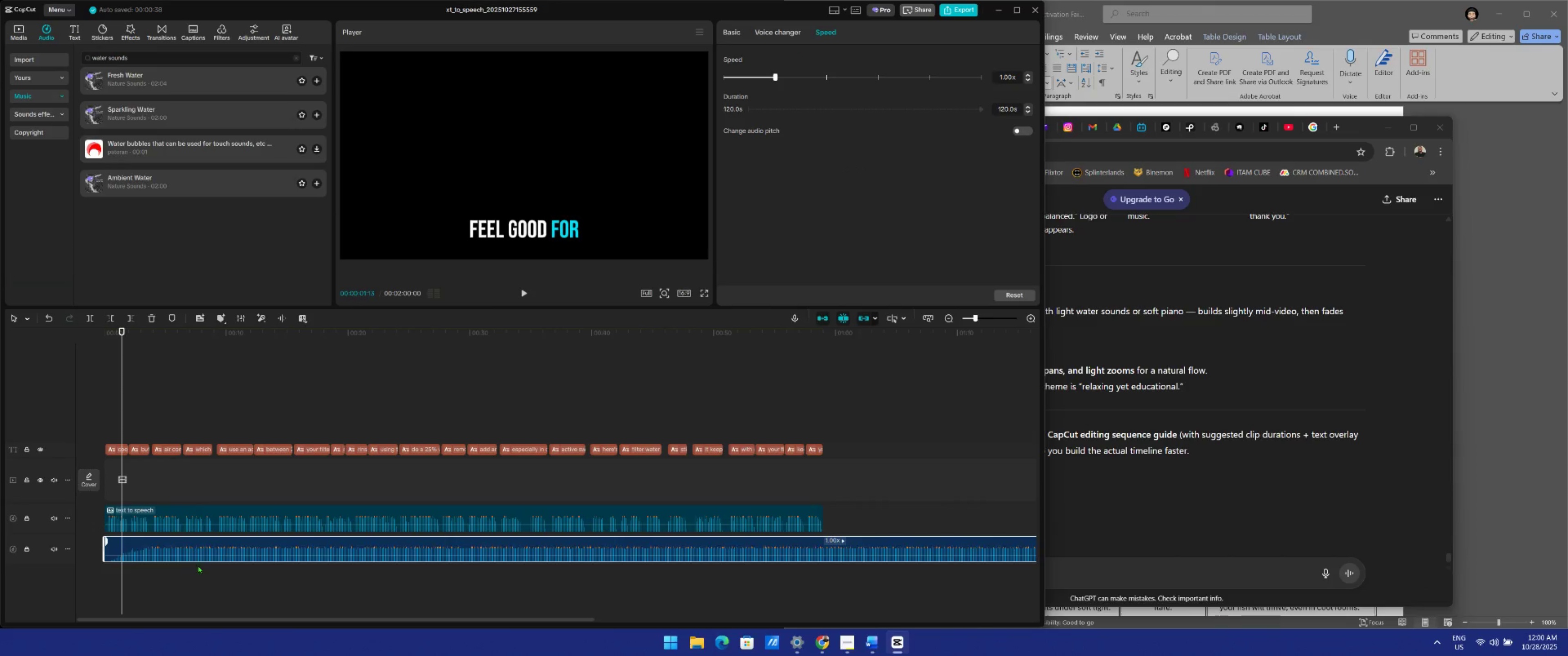 
mouse_move([200, 549])
 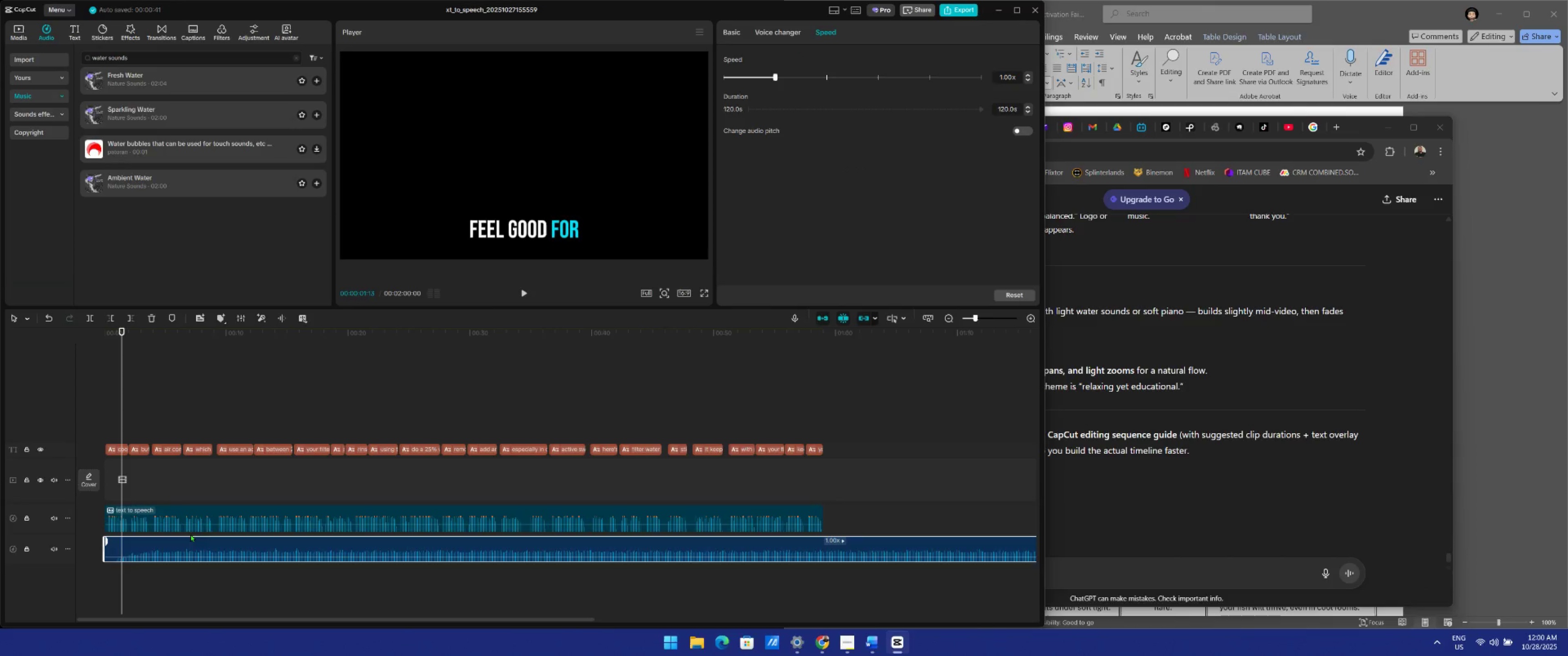 
key(Space)
 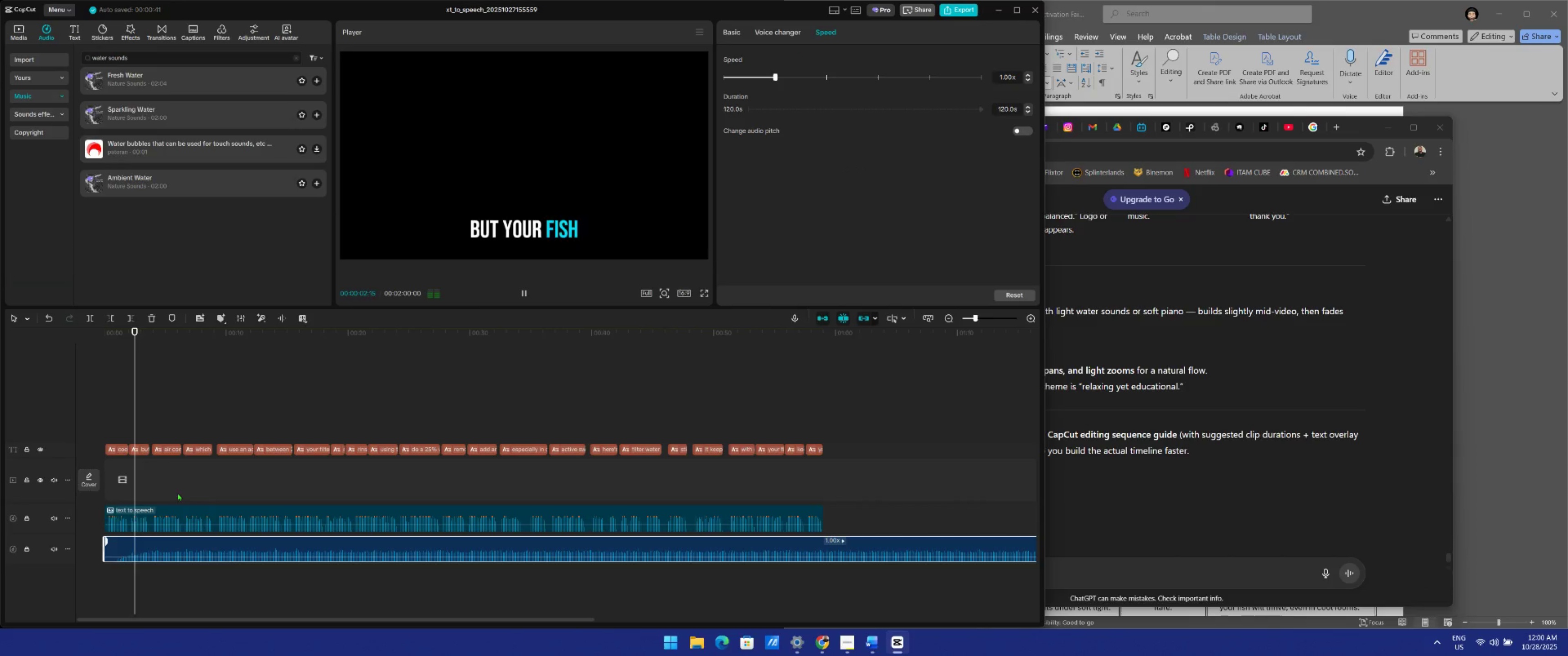 
mouse_move([218, 557])
 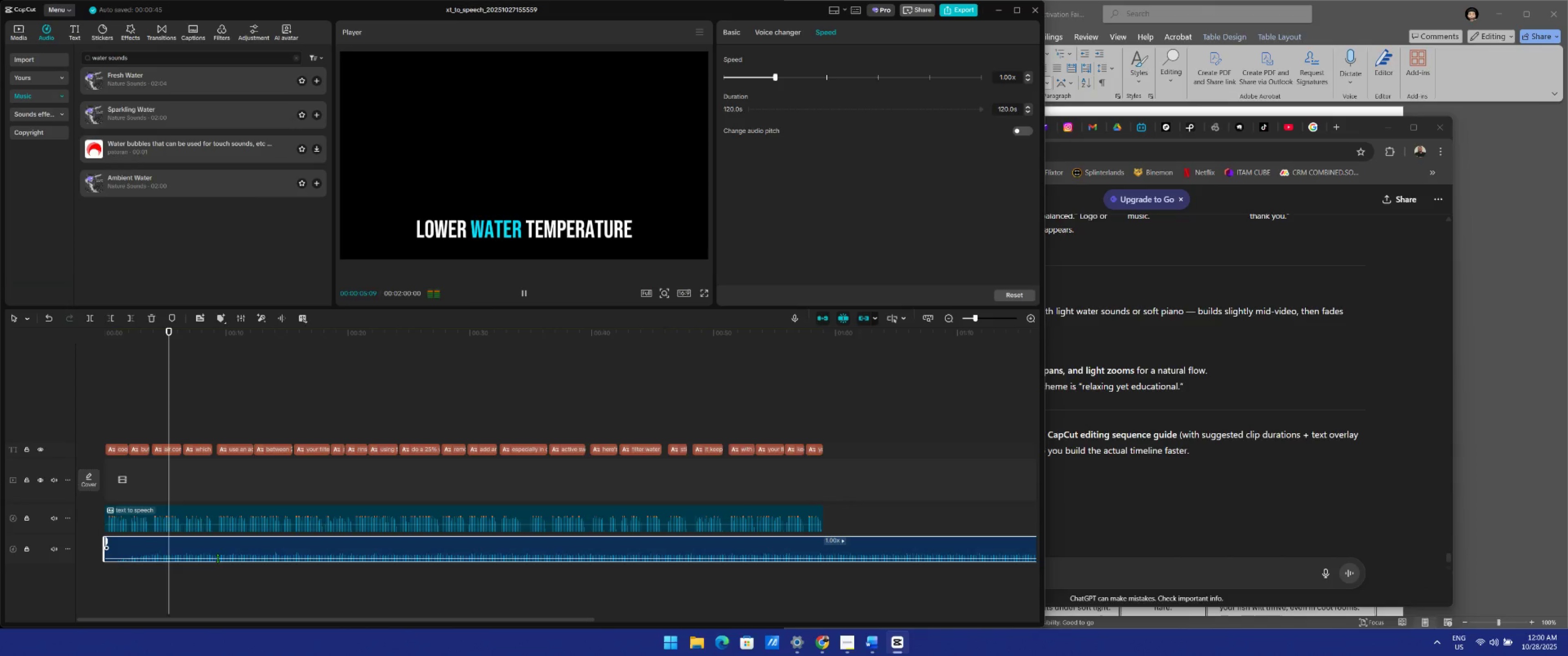 
left_click_drag(start_coordinate=[219, 559], to_coordinate=[224, 559])
 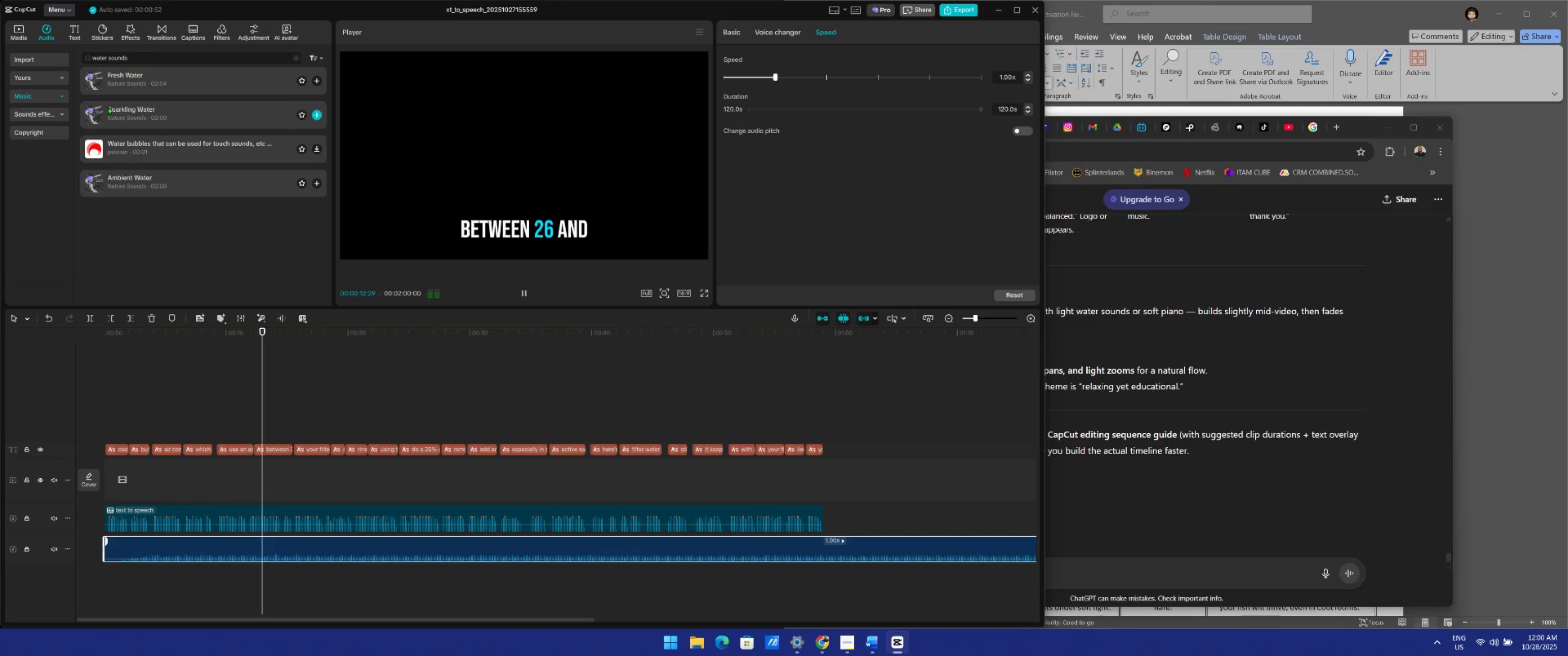 
left_click_drag(start_coordinate=[113, 106], to_coordinate=[113, 582])
 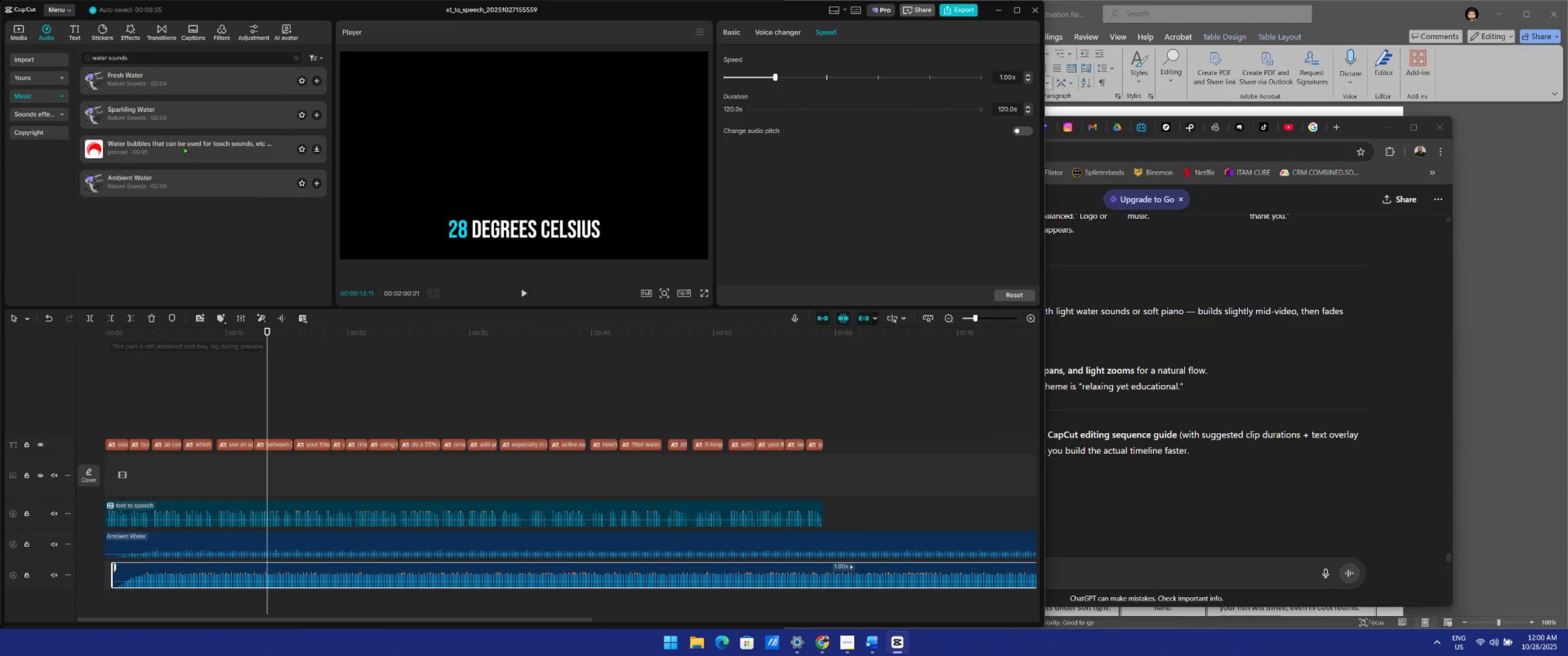 
left_click_drag(start_coordinate=[172, 80], to_coordinate=[67, 611])
 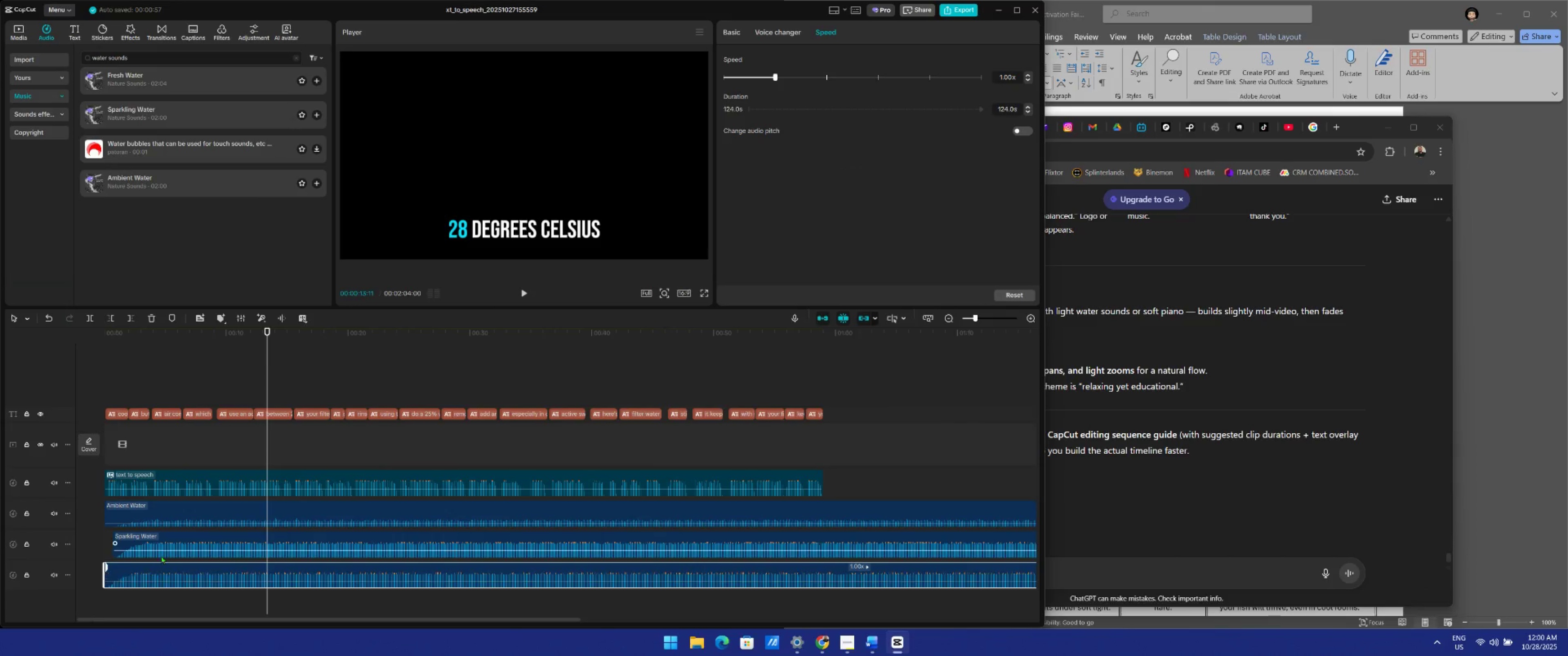 
left_click_drag(start_coordinate=[165, 546], to_coordinate=[151, 548])
 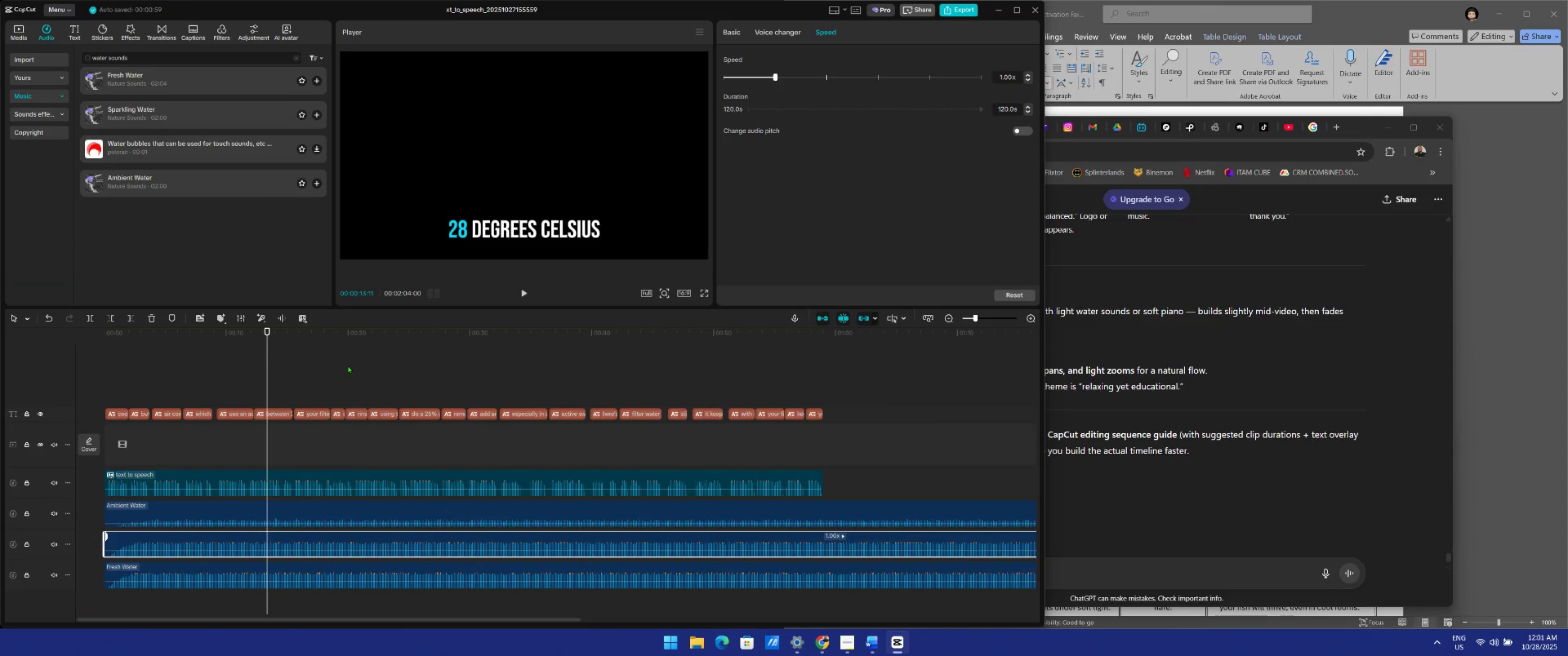 
left_click([526, 295])
 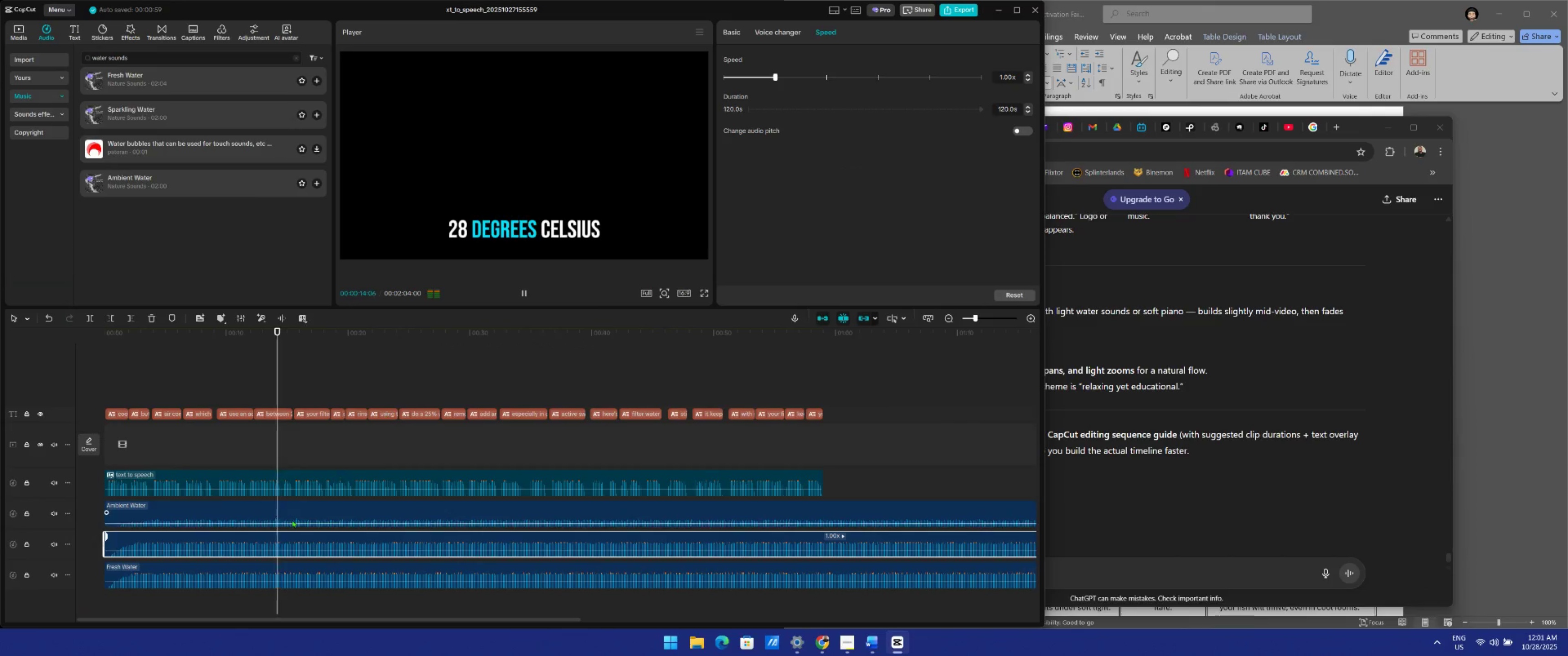 
key(Space)
 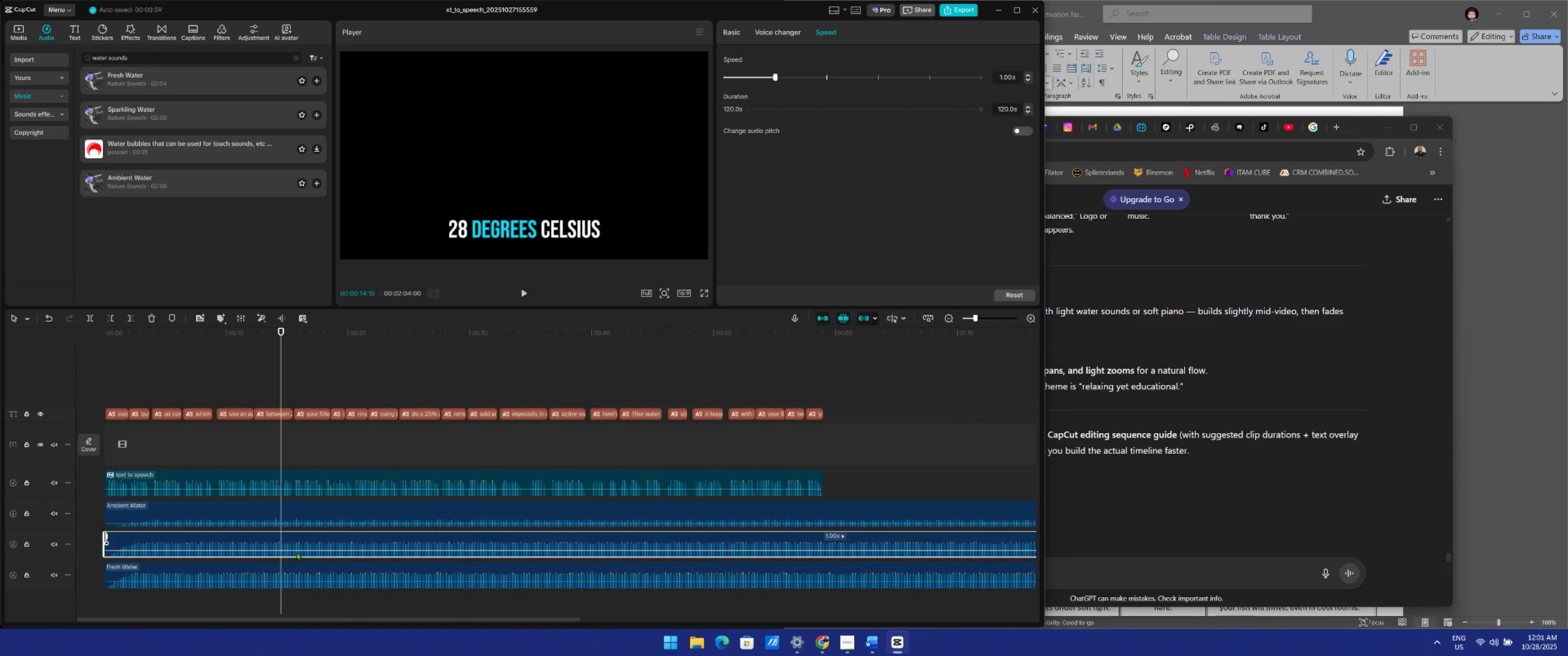 
left_click_drag(start_coordinate=[299, 550], to_coordinate=[300, 554])
 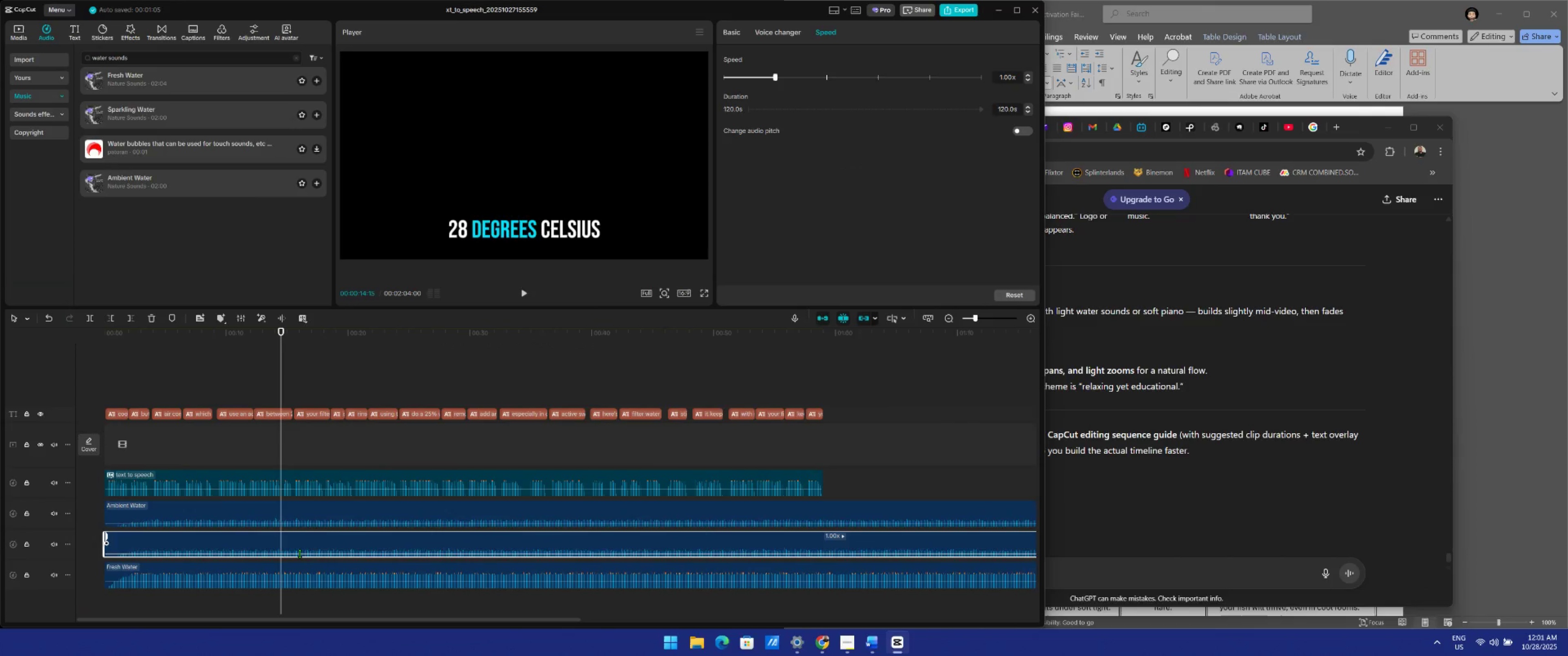 
key(Space)
 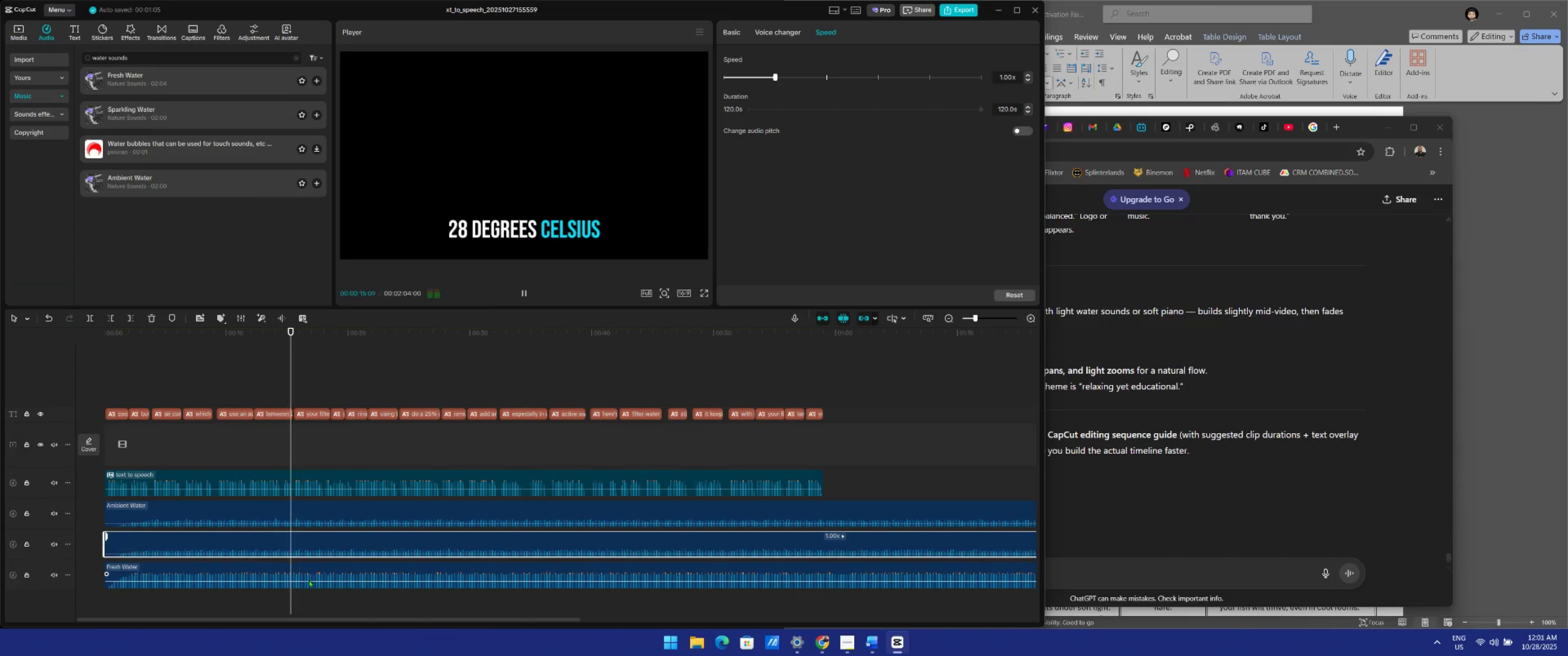 
left_click_drag(start_coordinate=[308, 582], to_coordinate=[309, 586])
 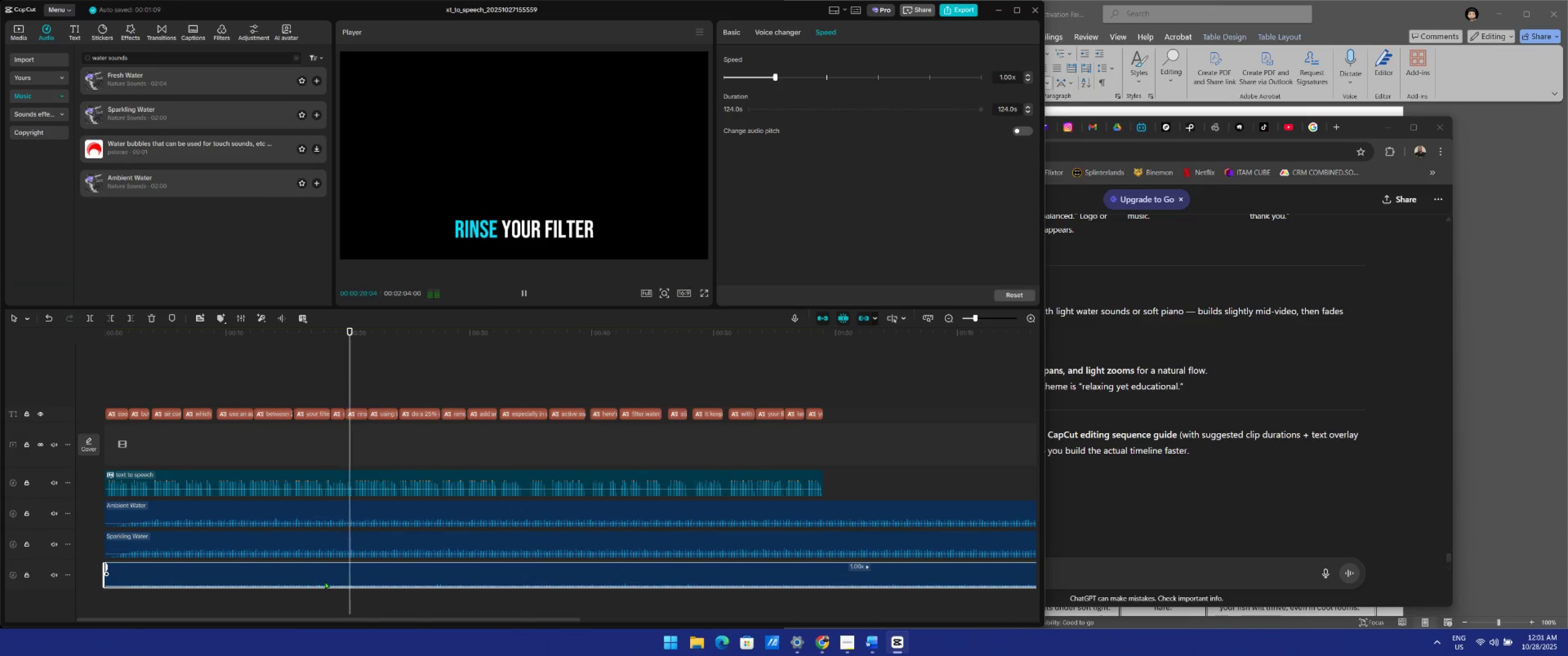 
left_click_drag(start_coordinate=[325, 586], to_coordinate=[337, 586])
 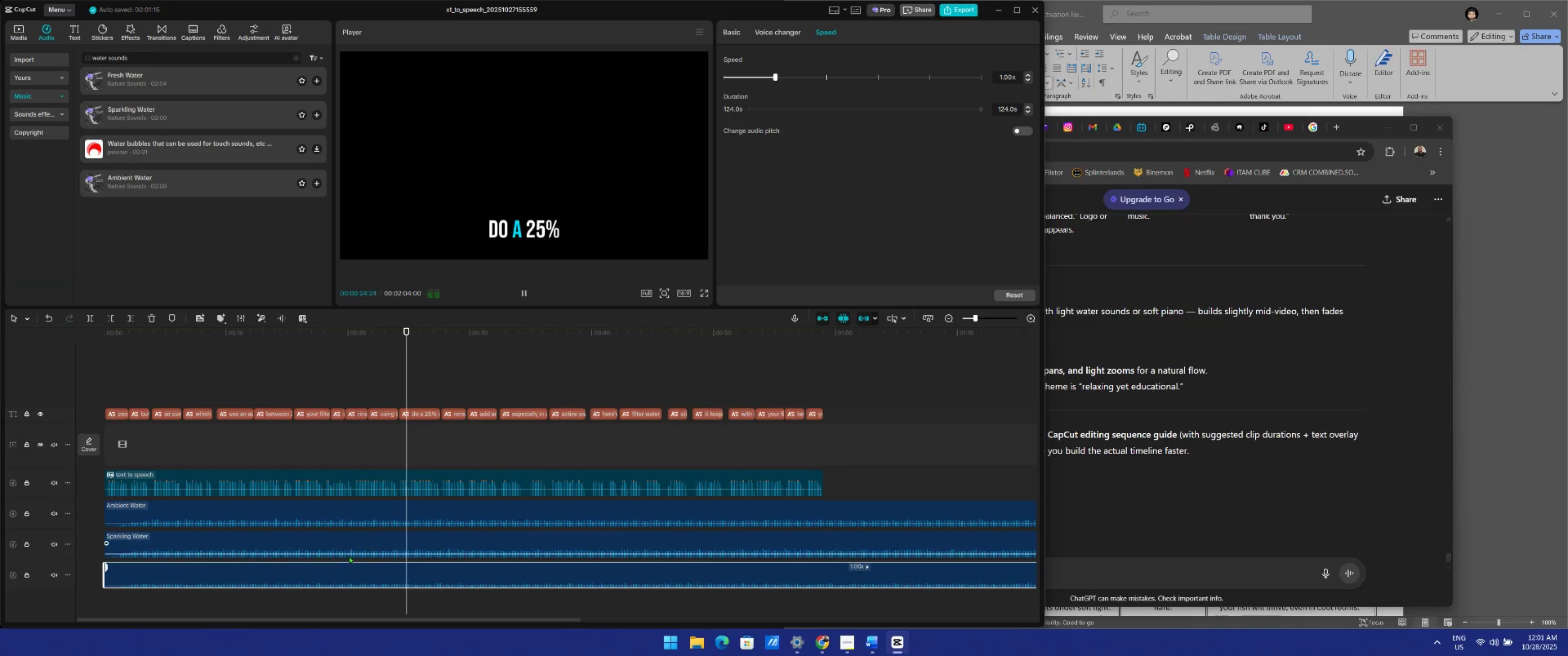 
left_click_drag(start_coordinate=[351, 554], to_coordinate=[354, 554])
 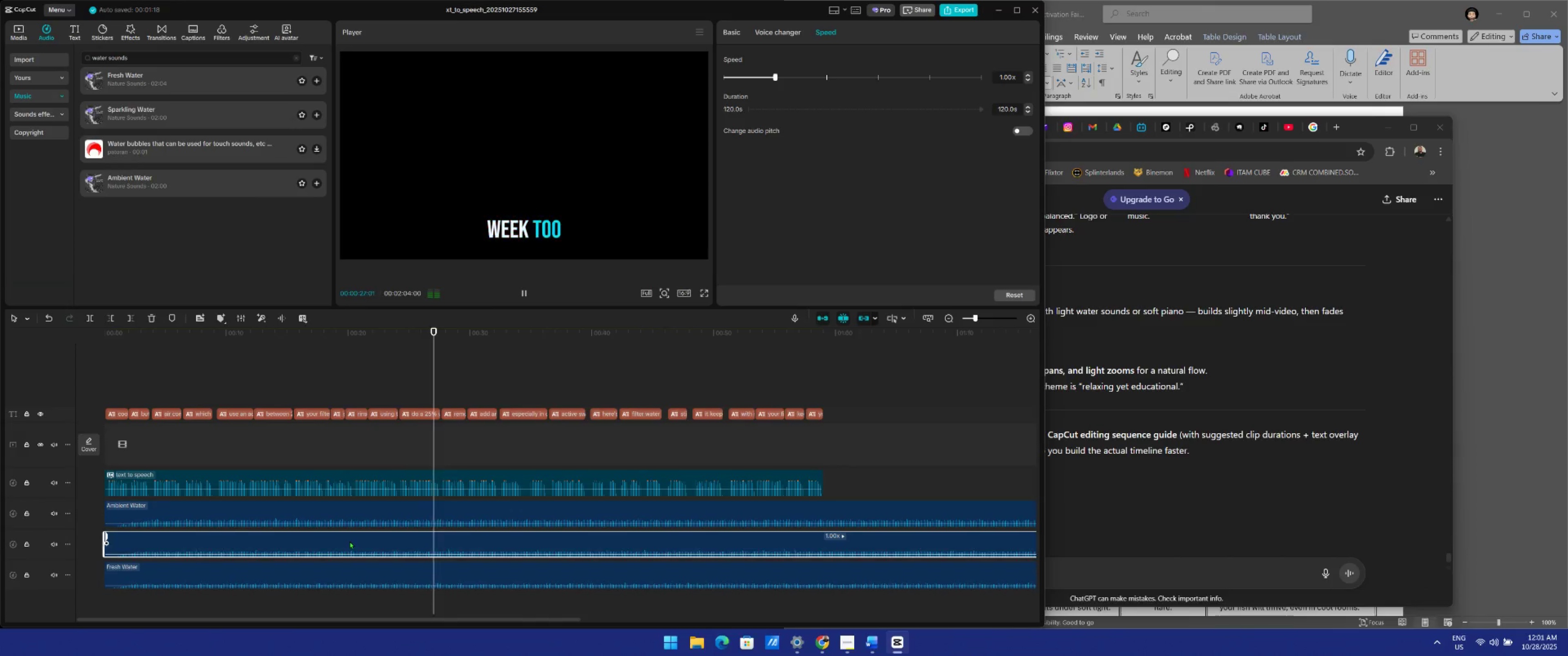 
left_click_drag(start_coordinate=[349, 539], to_coordinate=[363, 540])
 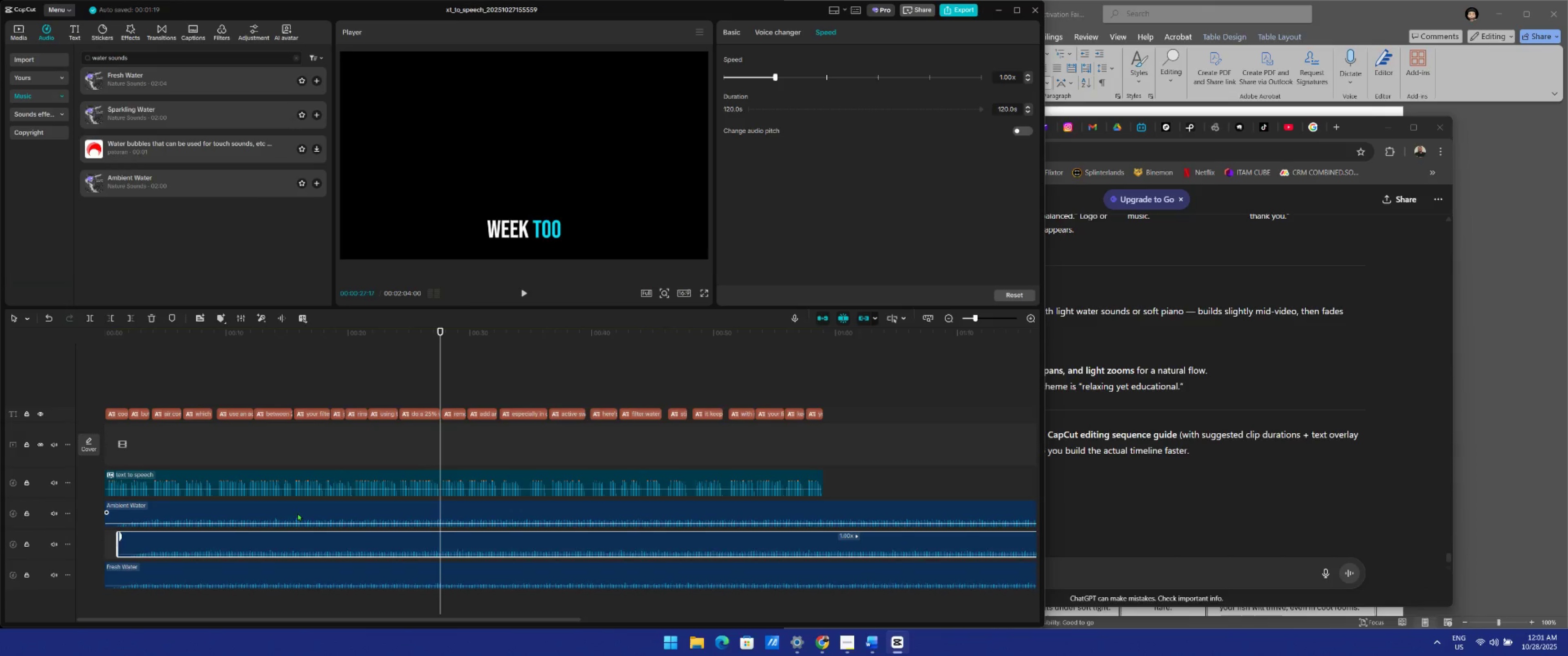 
left_click_drag(start_coordinate=[291, 513], to_coordinate=[237, 513])
 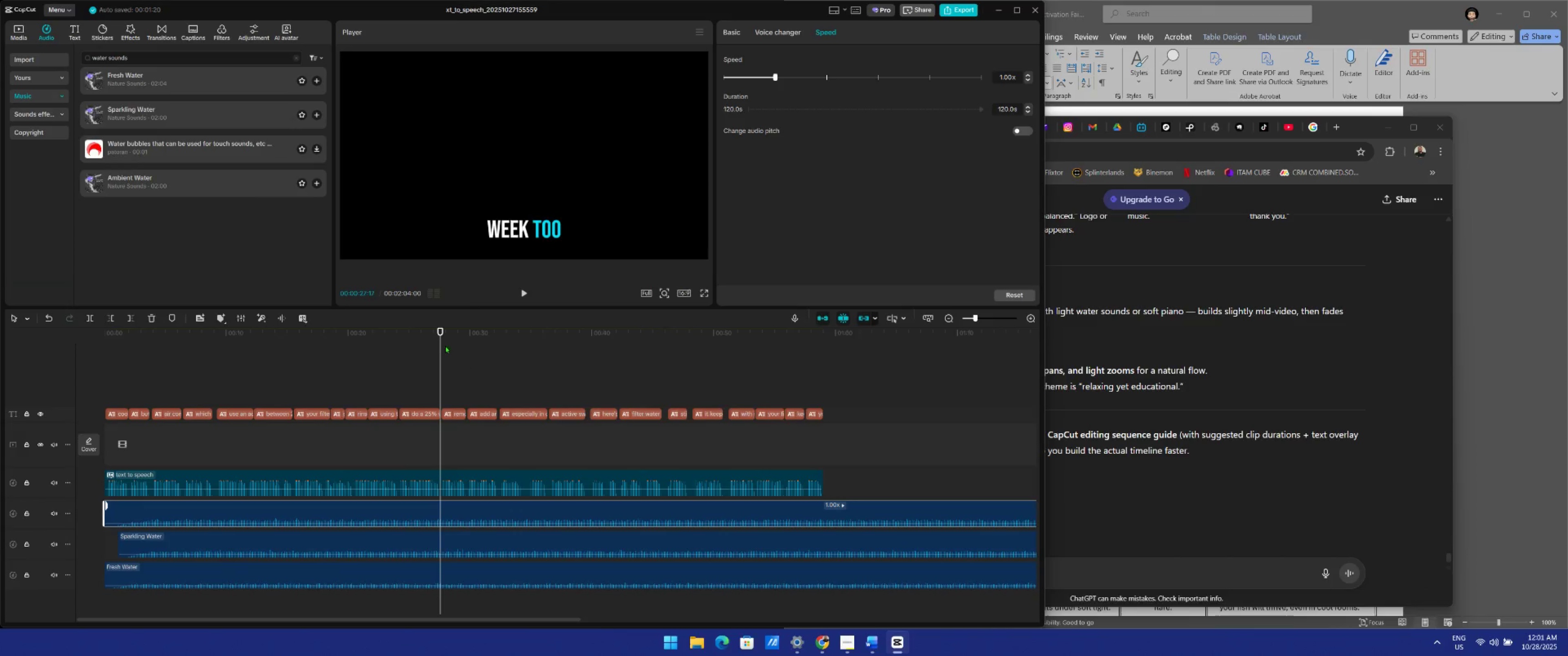 
left_click_drag(start_coordinate=[442, 344], to_coordinate=[133, 390])
 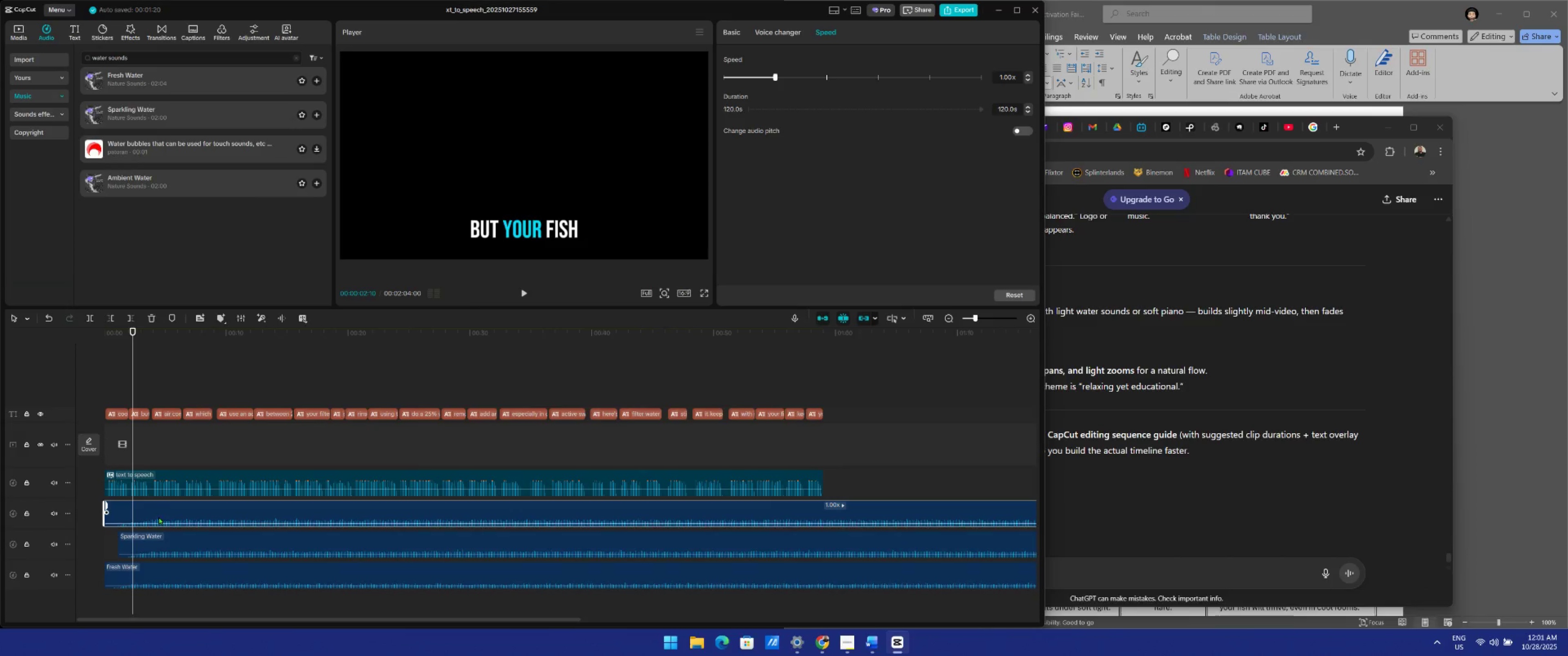 
left_click([159, 517])
 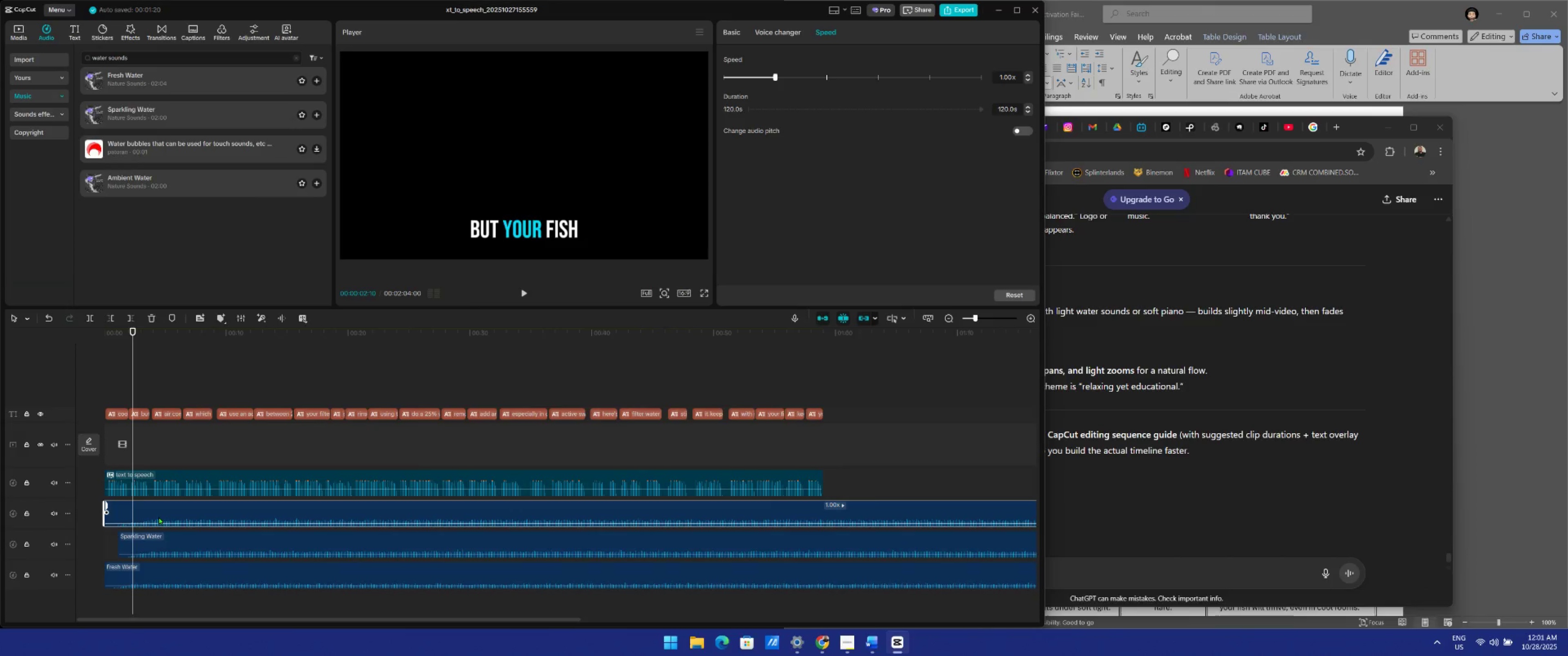 
key(Q)
 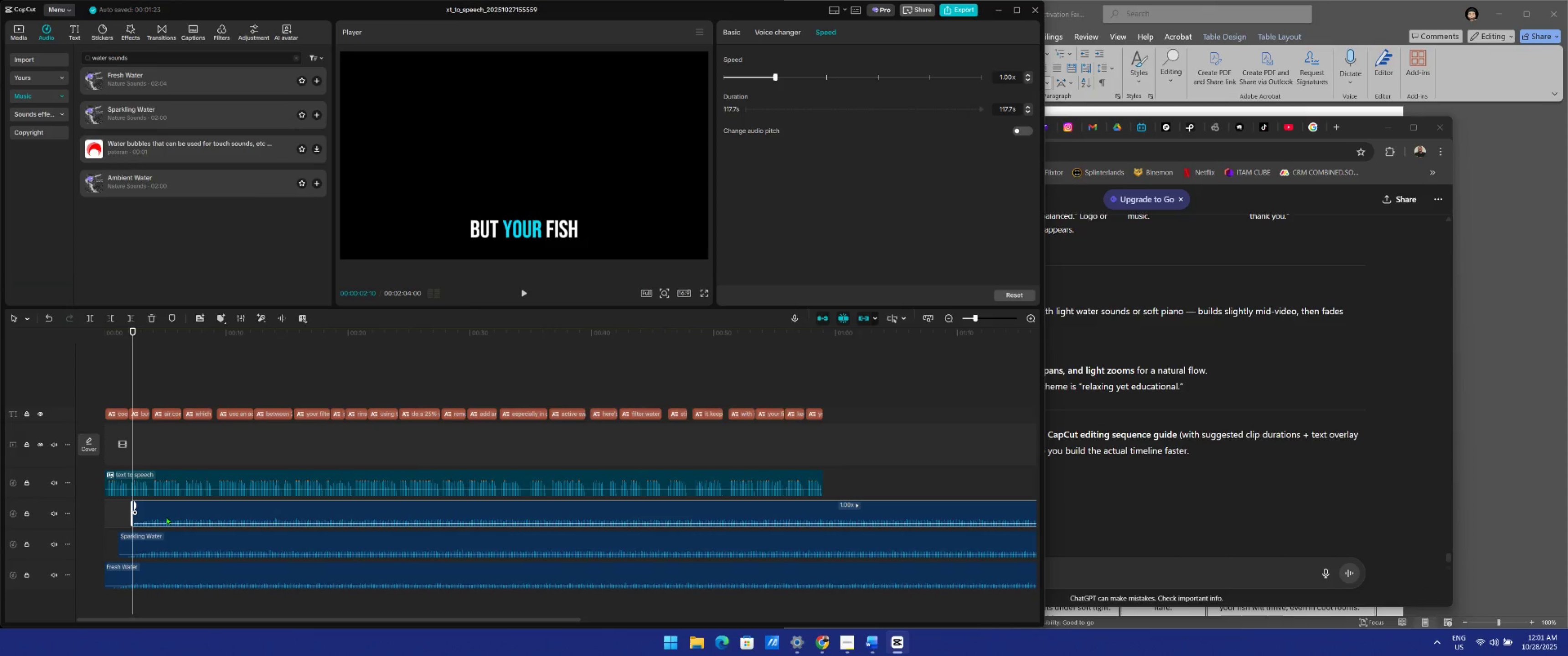 
left_click_drag(start_coordinate=[166, 517], to_coordinate=[130, 512])
 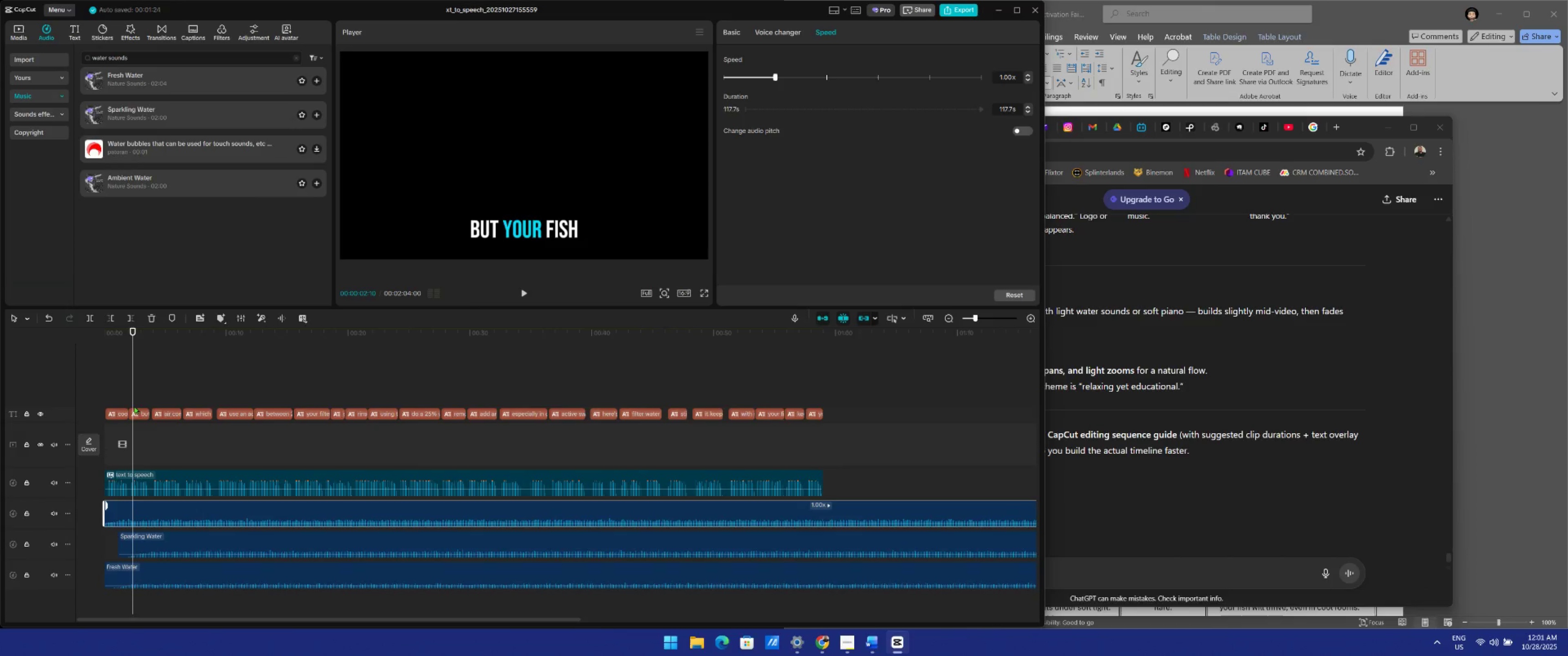 
left_click_drag(start_coordinate=[131, 391], to_coordinate=[19, 400])
 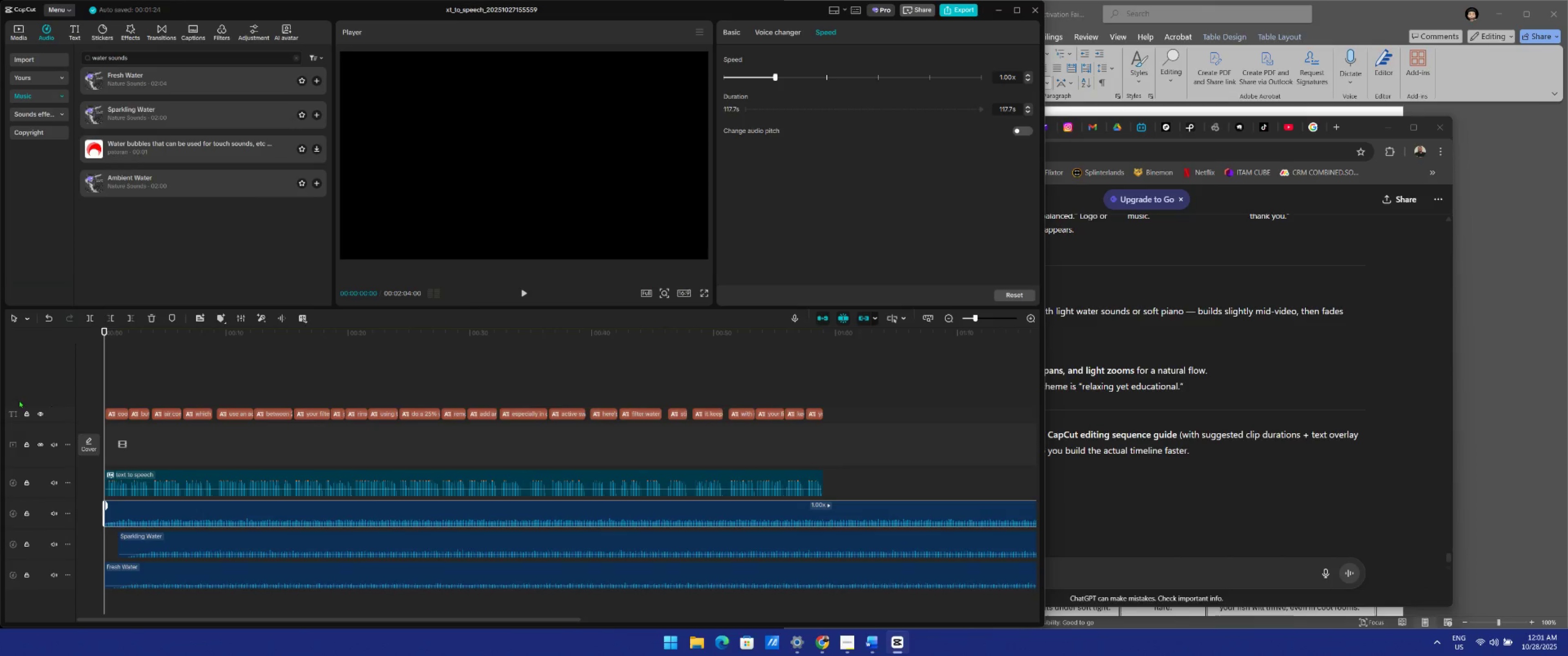 
key(Space)
 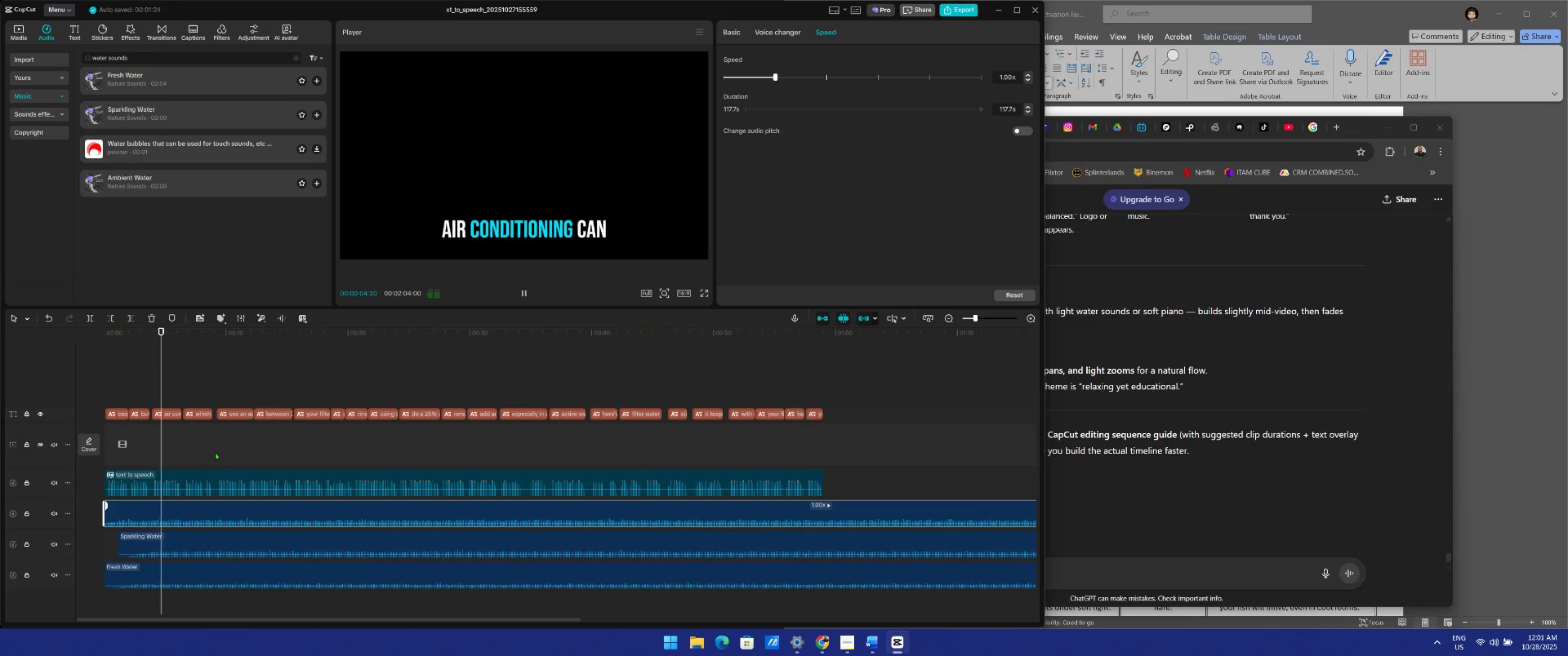 
wait(6.33)
 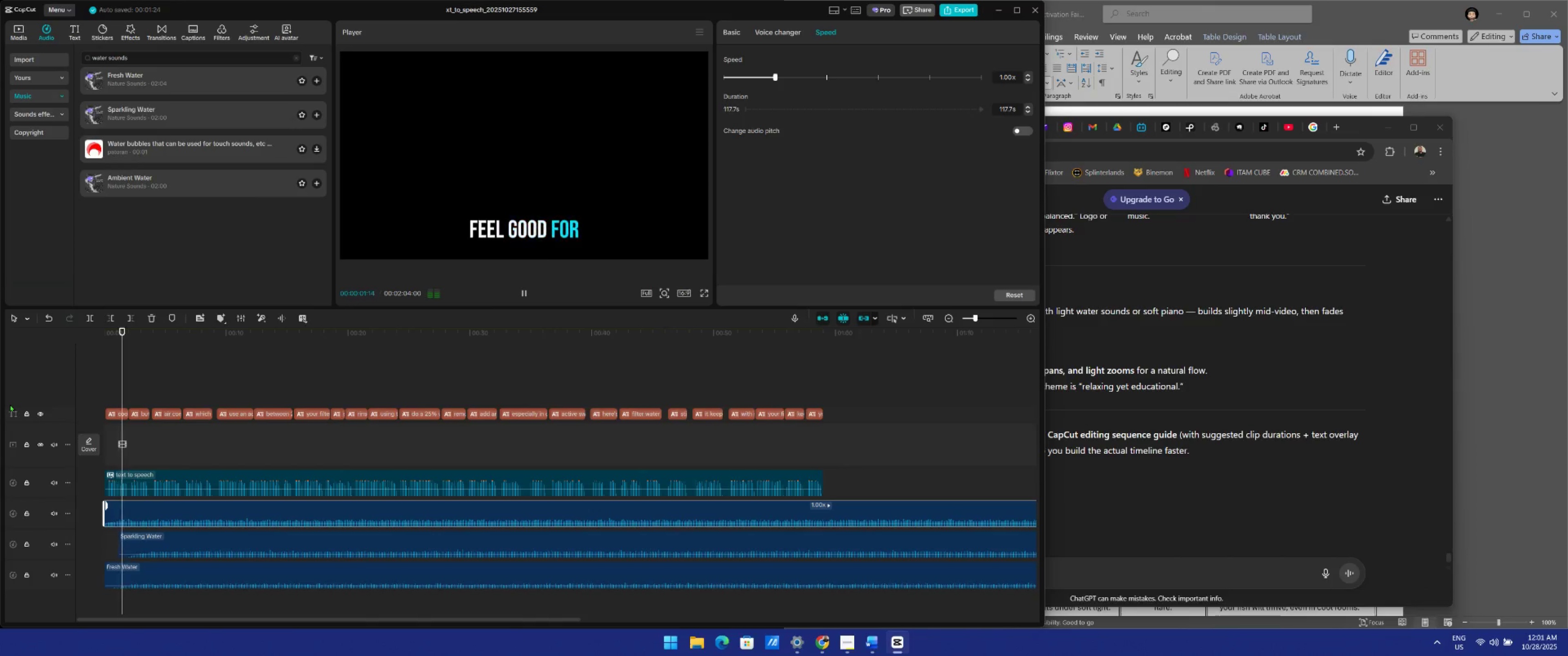 
left_click_drag(start_coordinate=[305, 489], to_coordinate=[310, 487])
 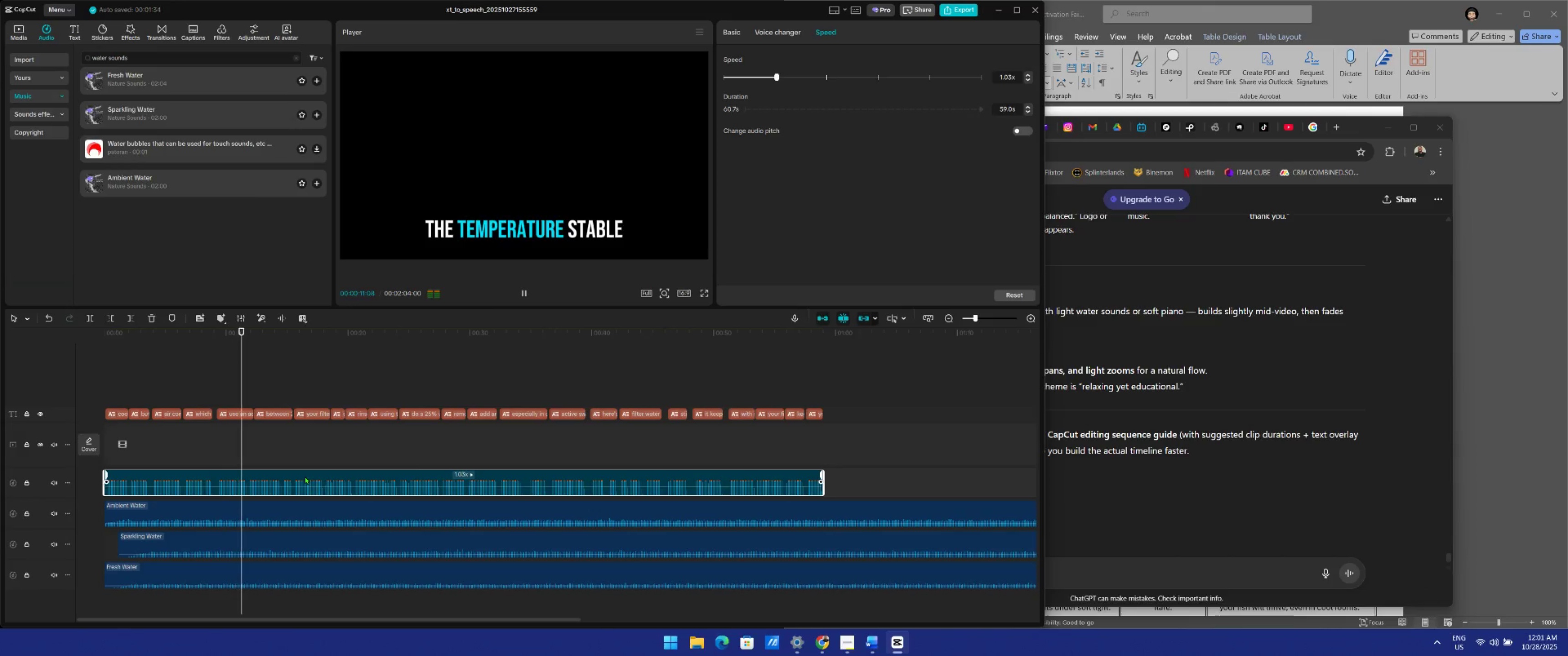 
wait(8.66)
 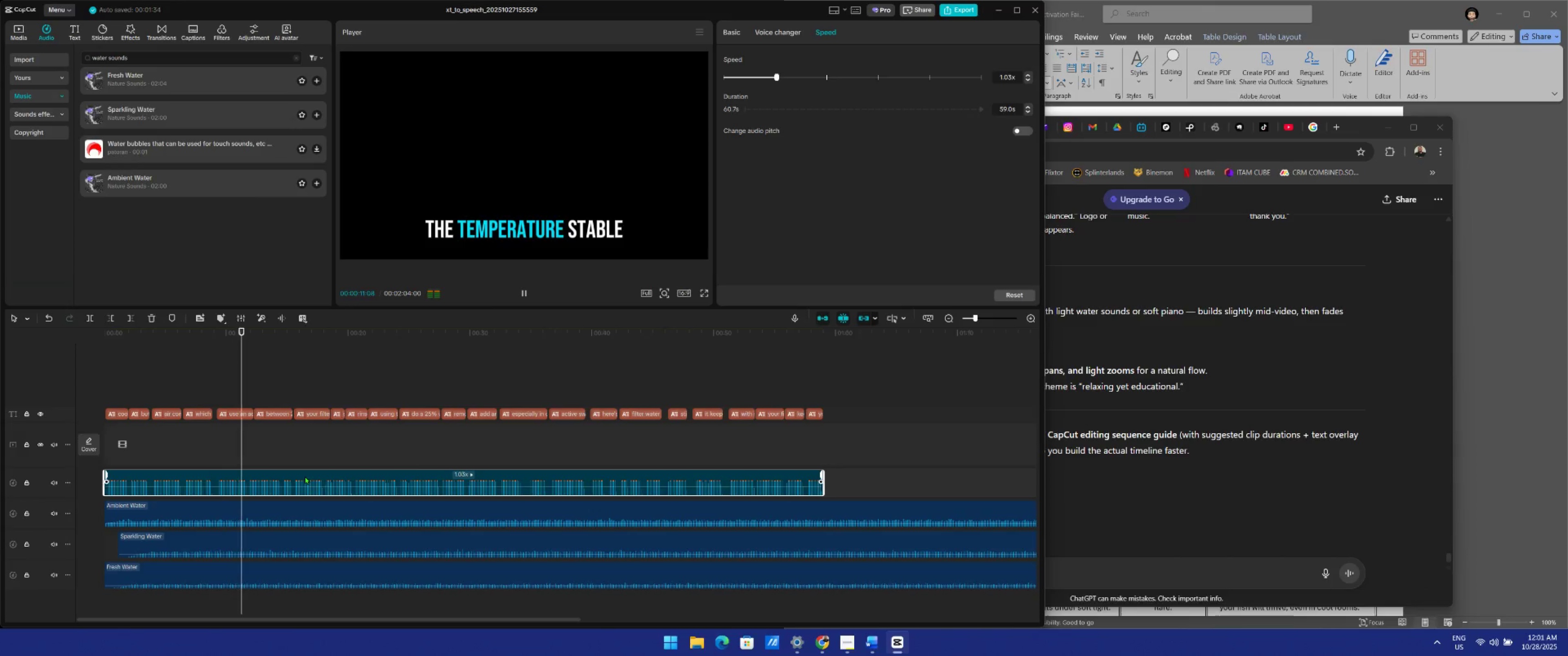 
left_click([1361, 126])
 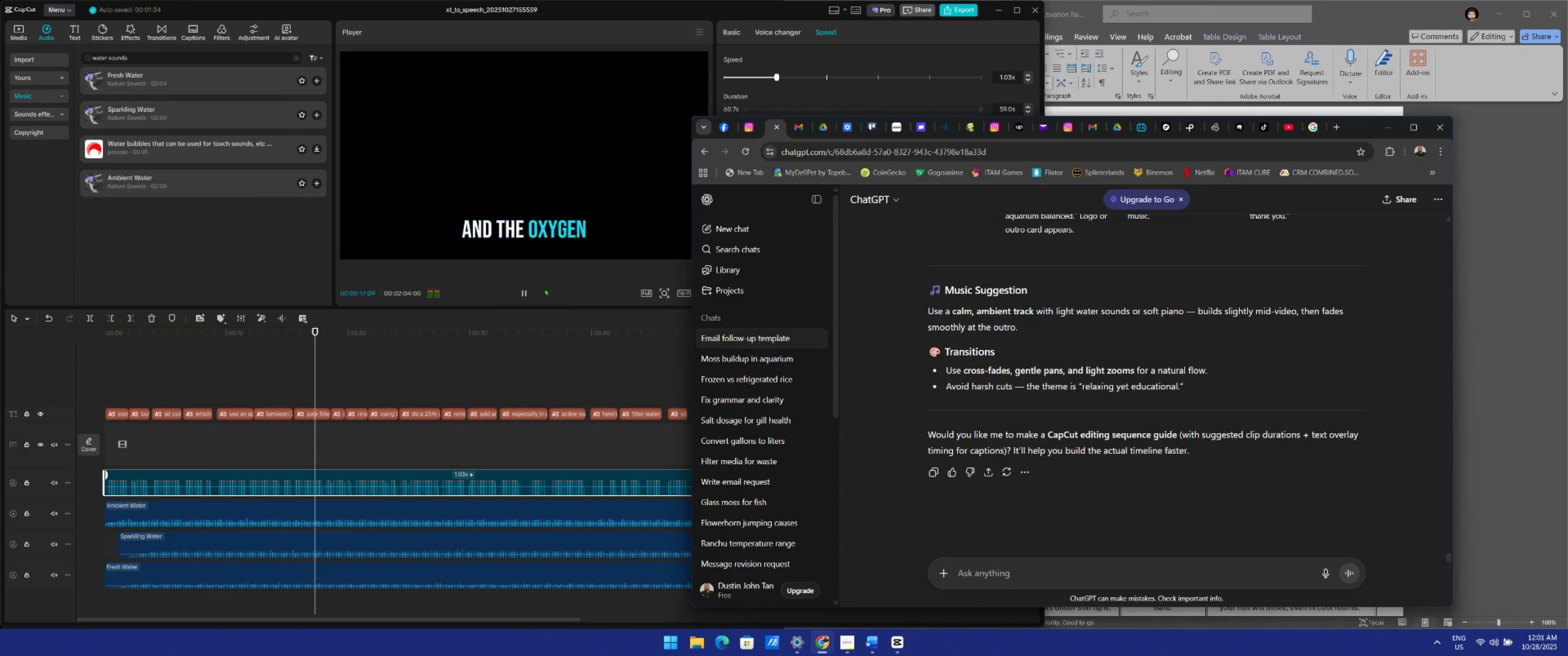 
left_click([522, 291])
 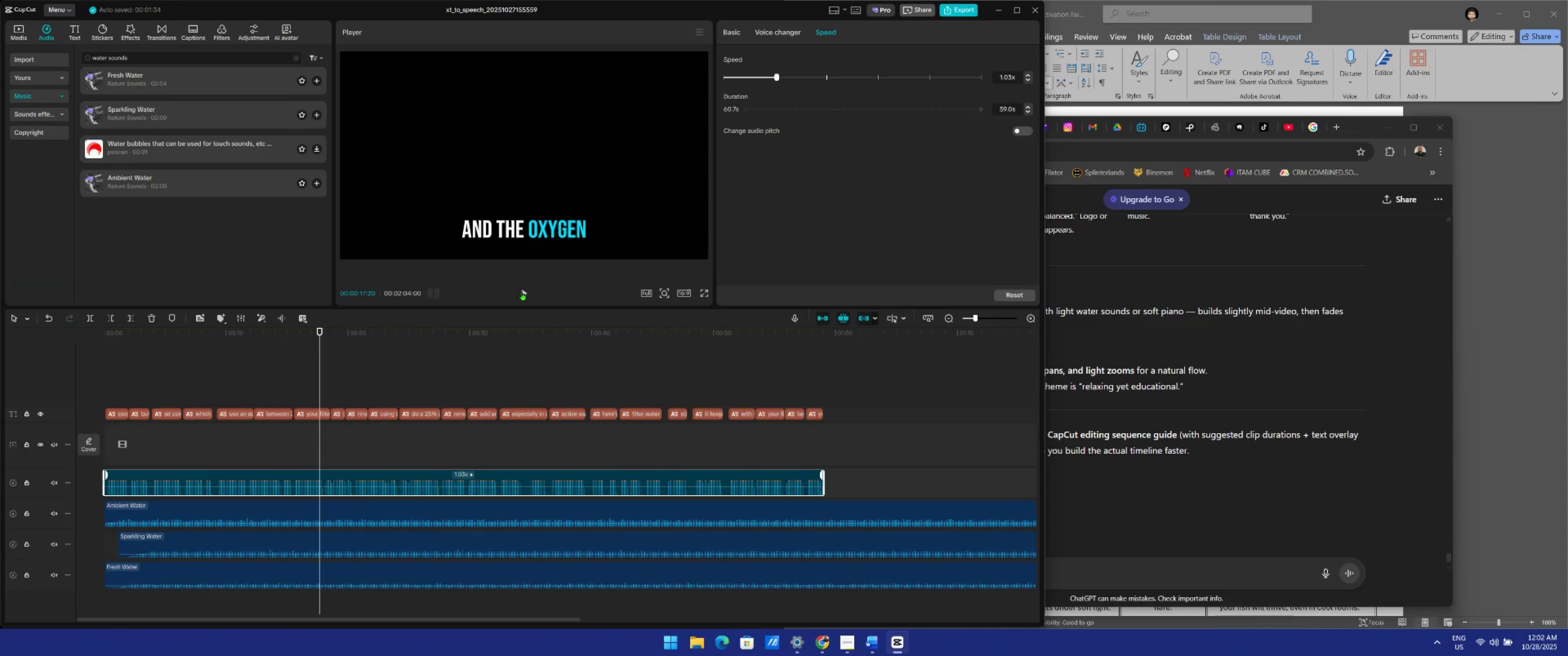 
wait(31.85)
 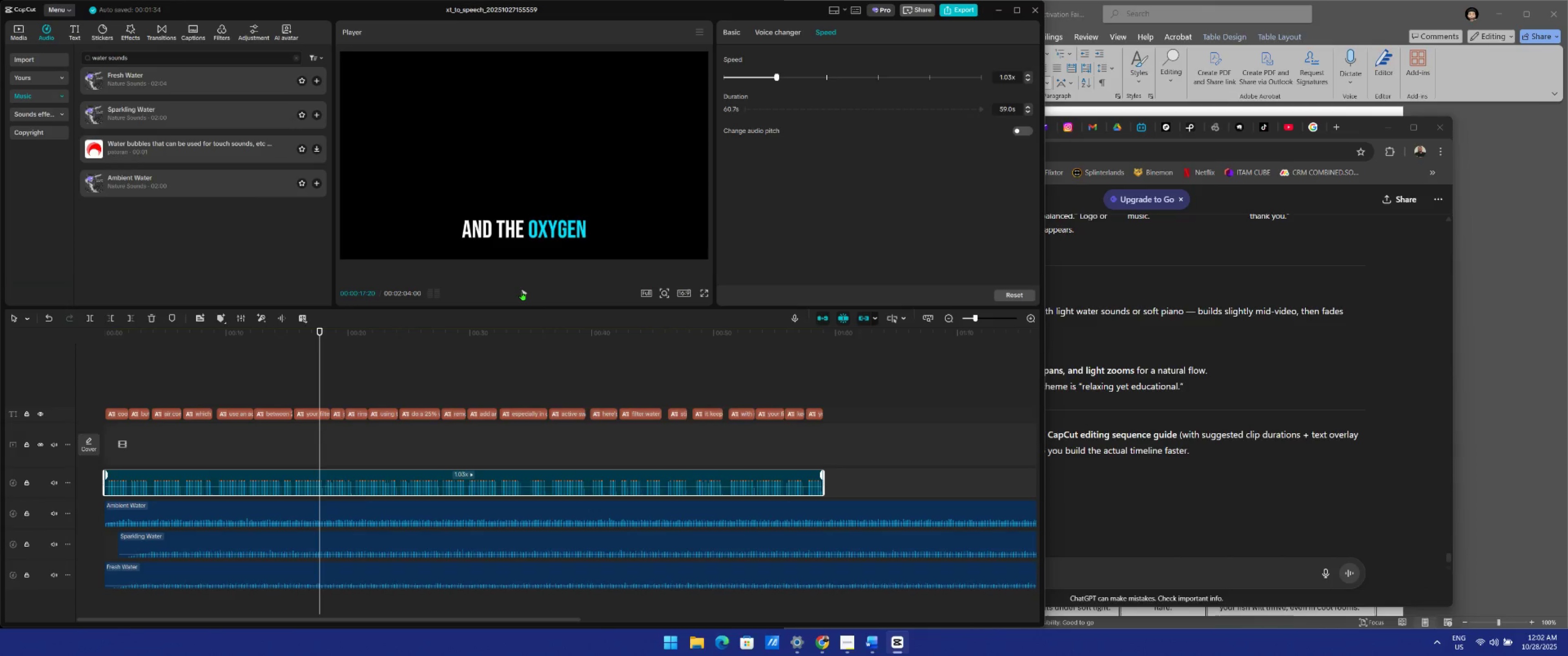 
left_click([526, 292])
 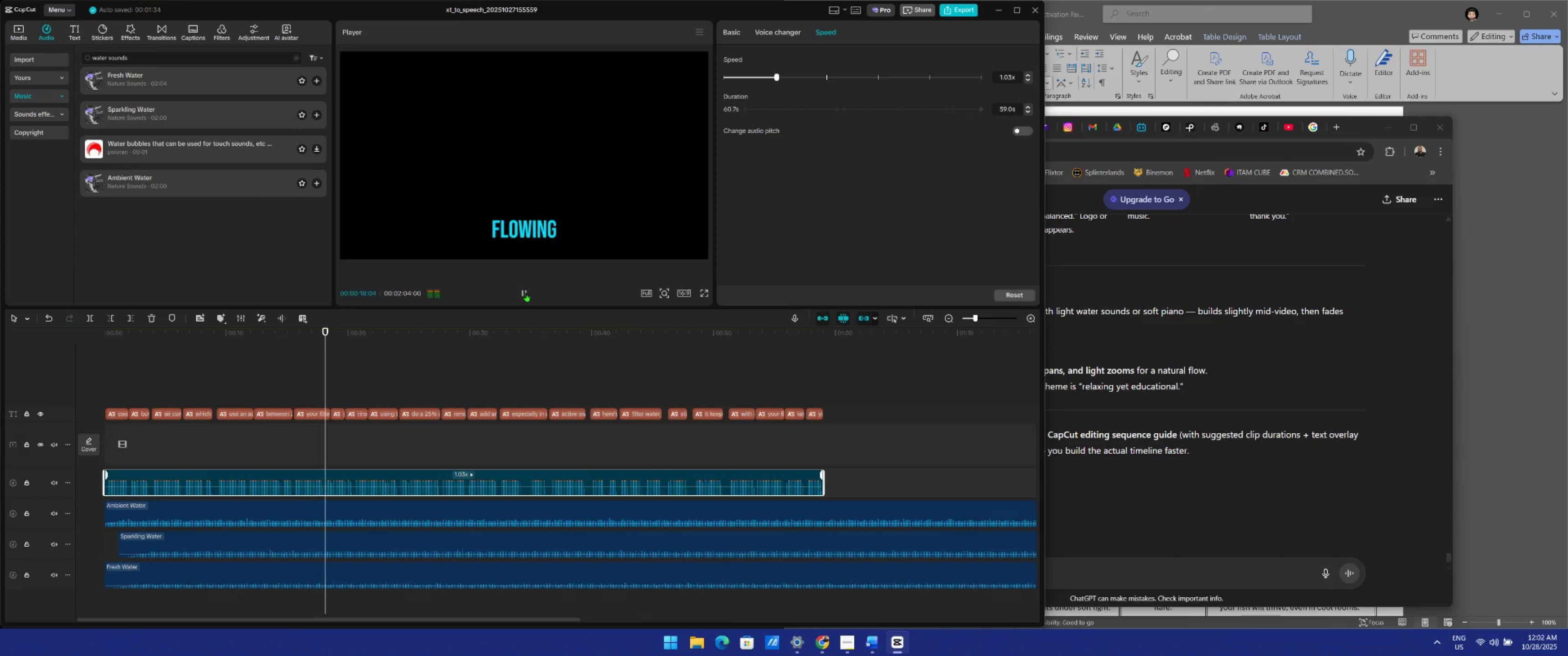 
left_click([526, 292])
 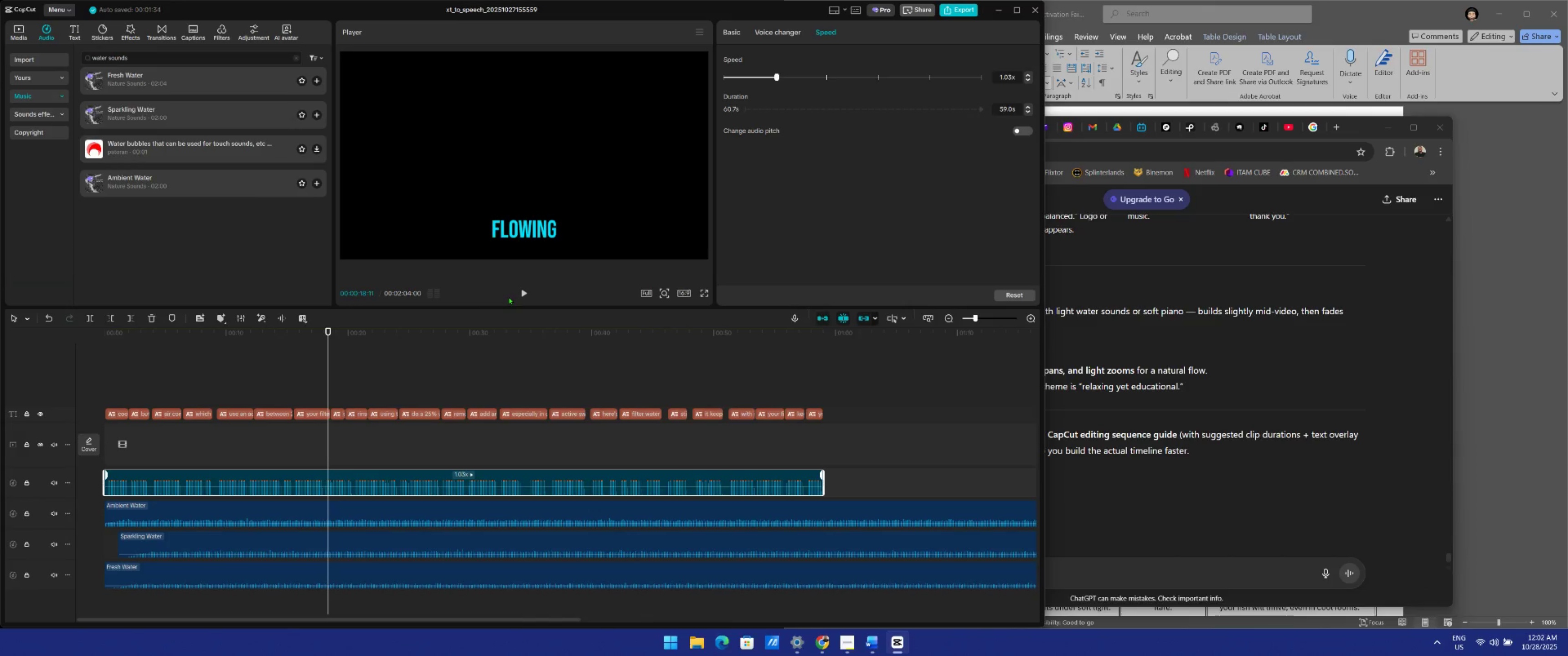 
wait(11.24)
 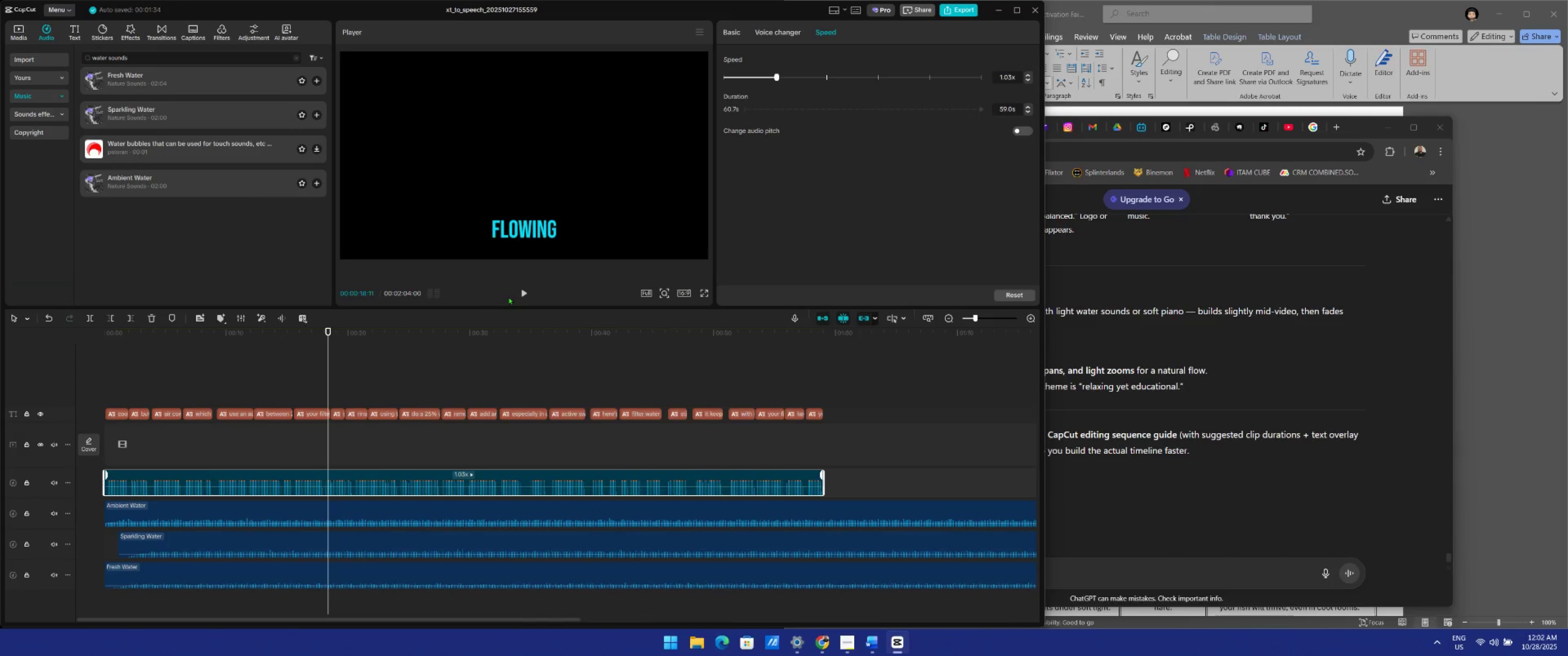 
left_click_drag(start_coordinate=[328, 369], to_coordinate=[0, 428])
 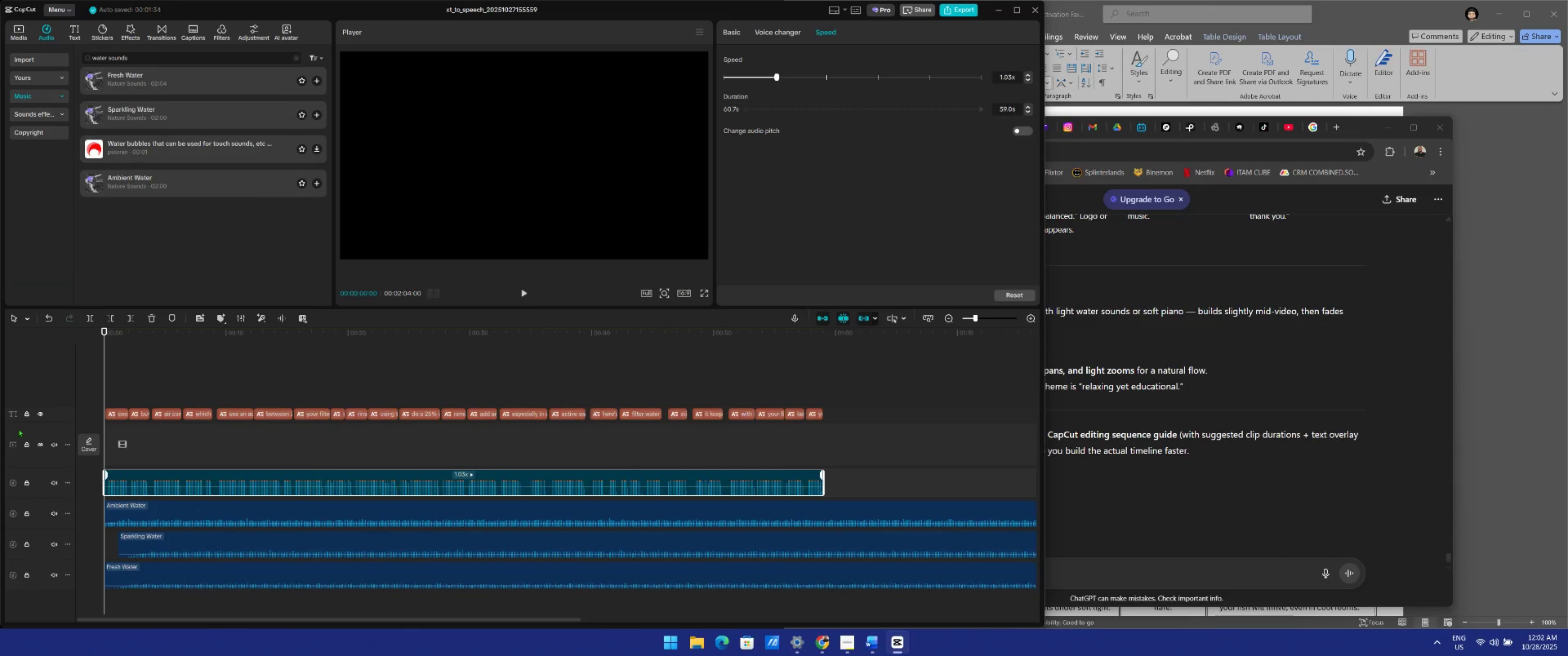 
key(Space)
 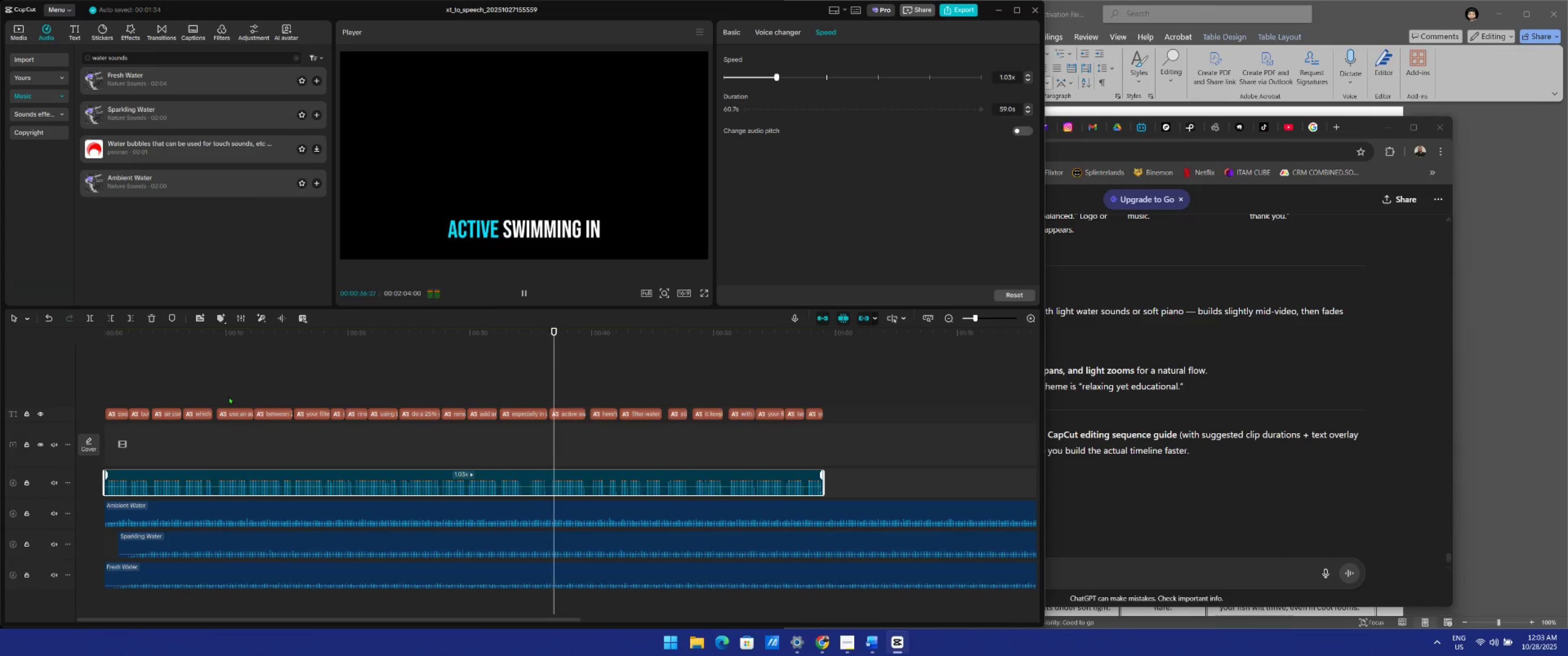 
wait(42.01)
 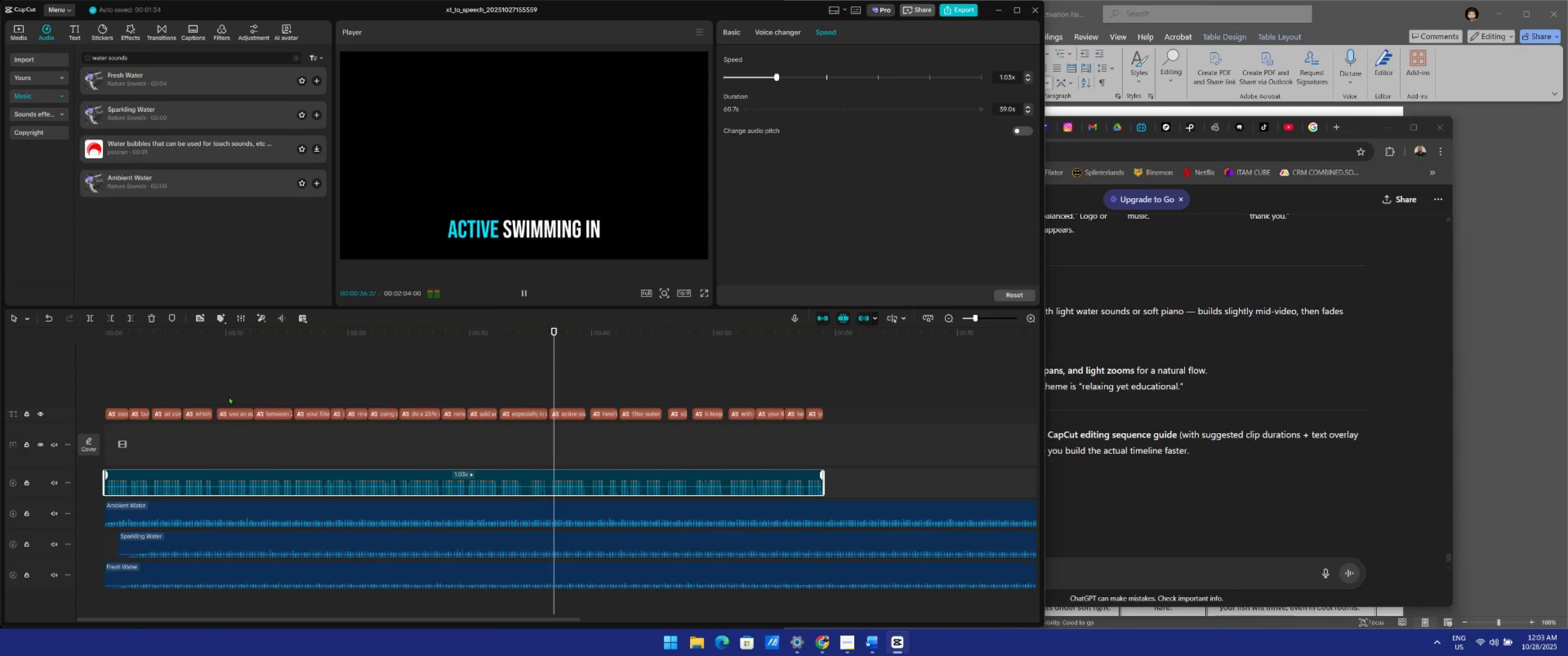 
key(Space)
 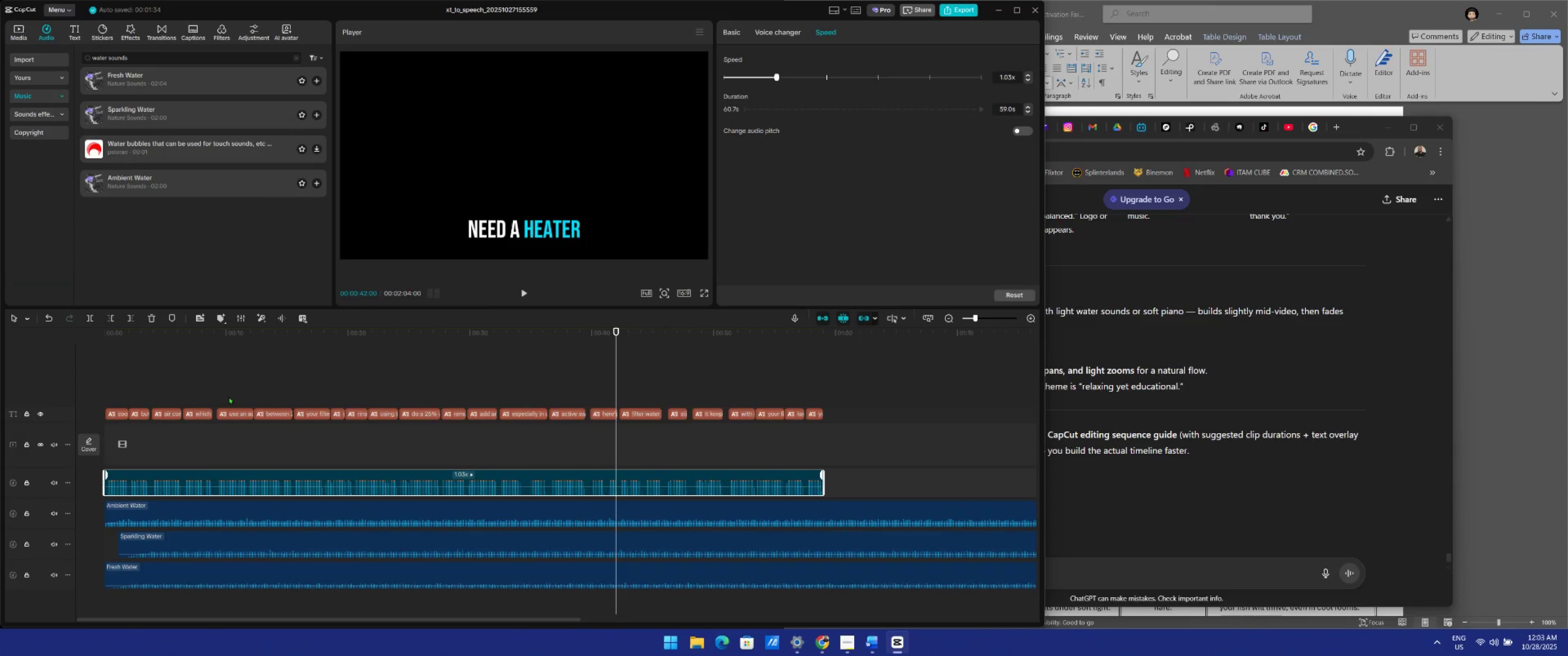 
wait(5.72)
 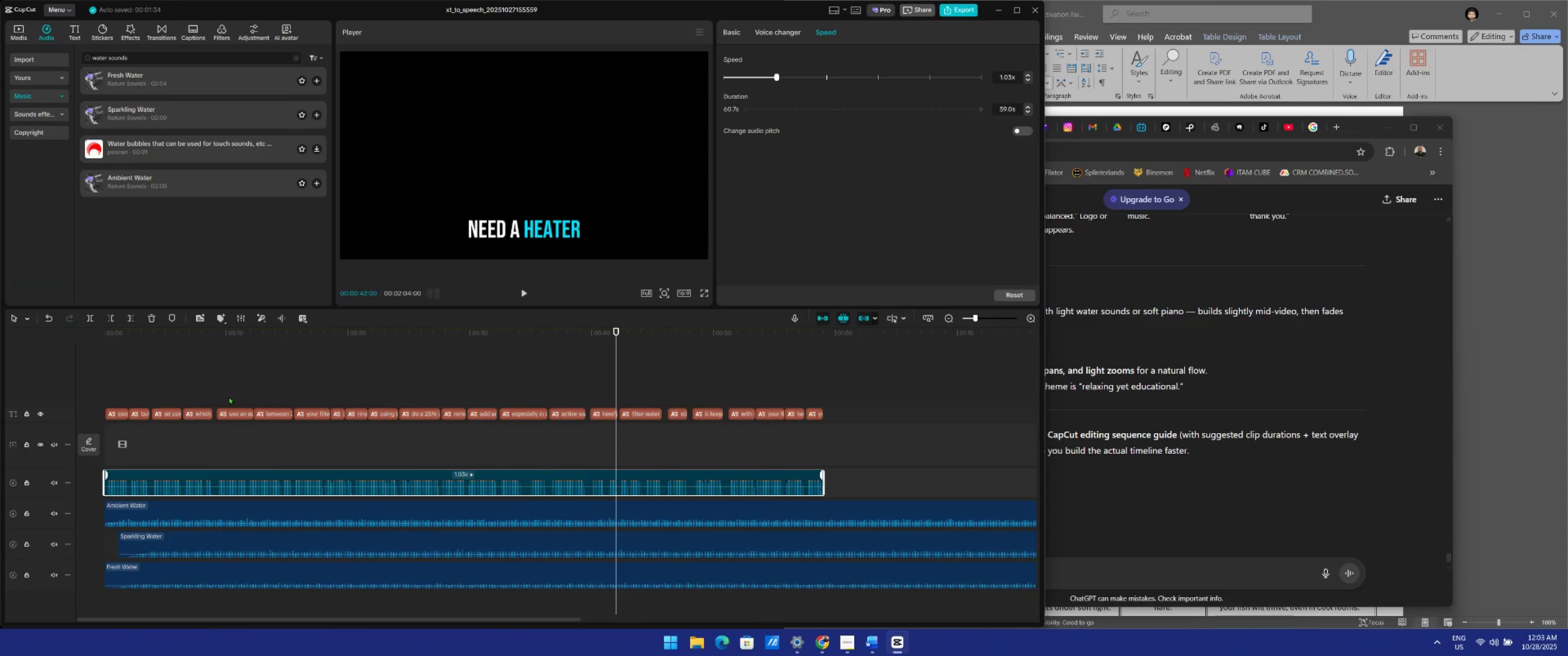 
left_click([1310, 348])
 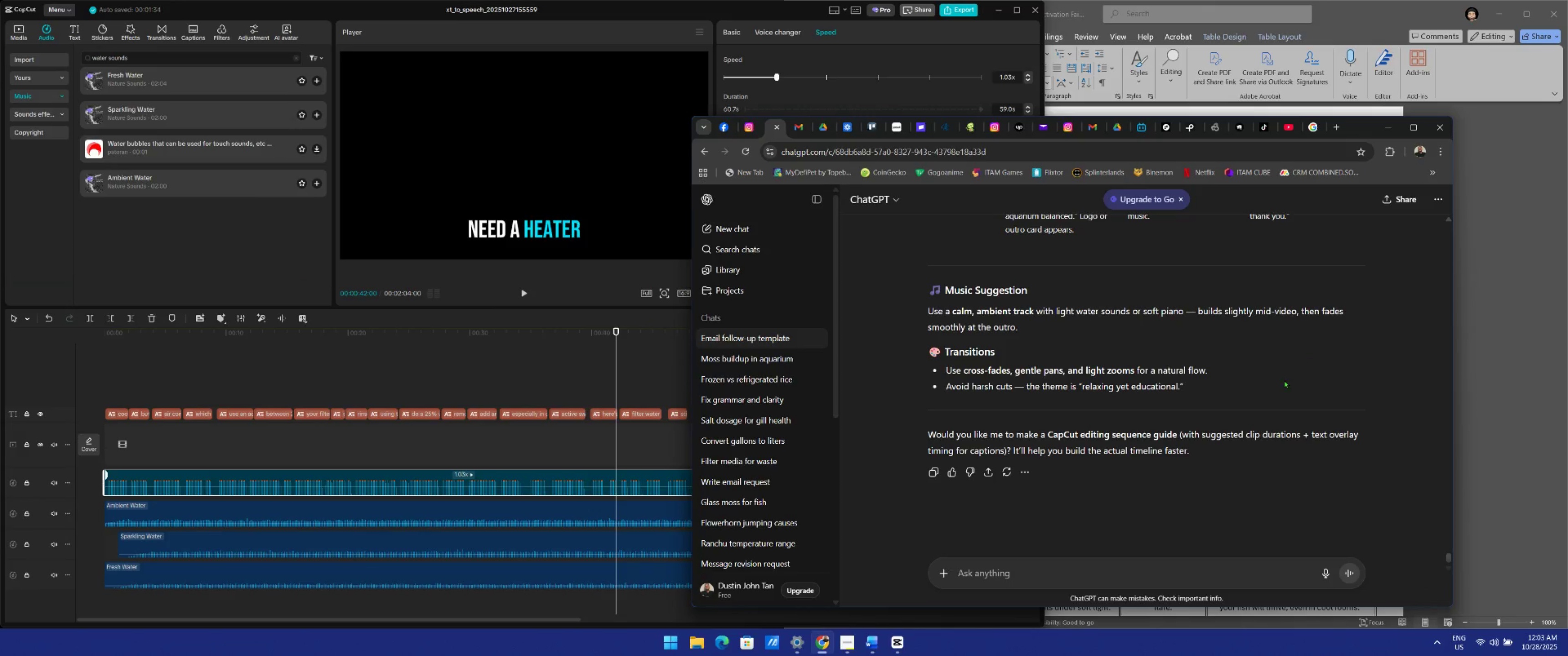 
scroll: coordinate [1284, 380], scroll_direction: up, amount: 6.0
 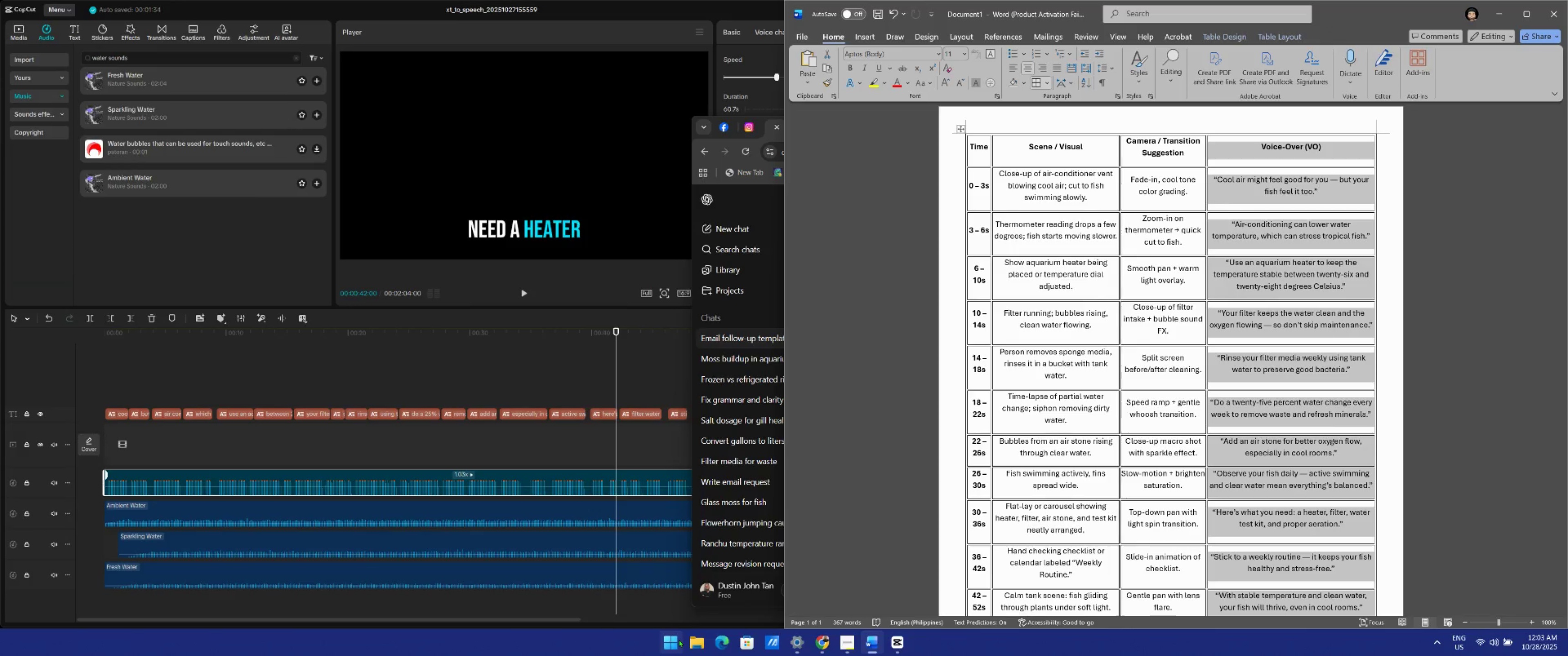 
key(CapsLock)
 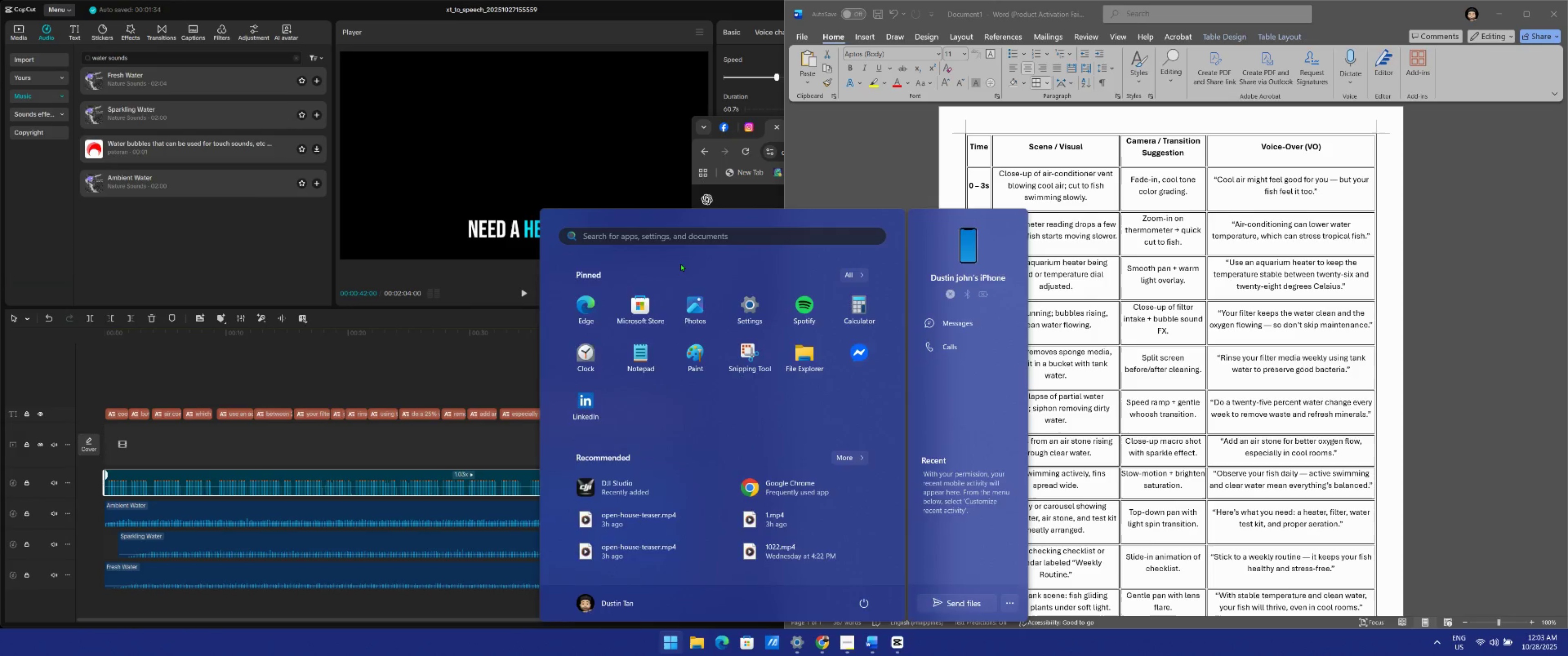 
key(C)
 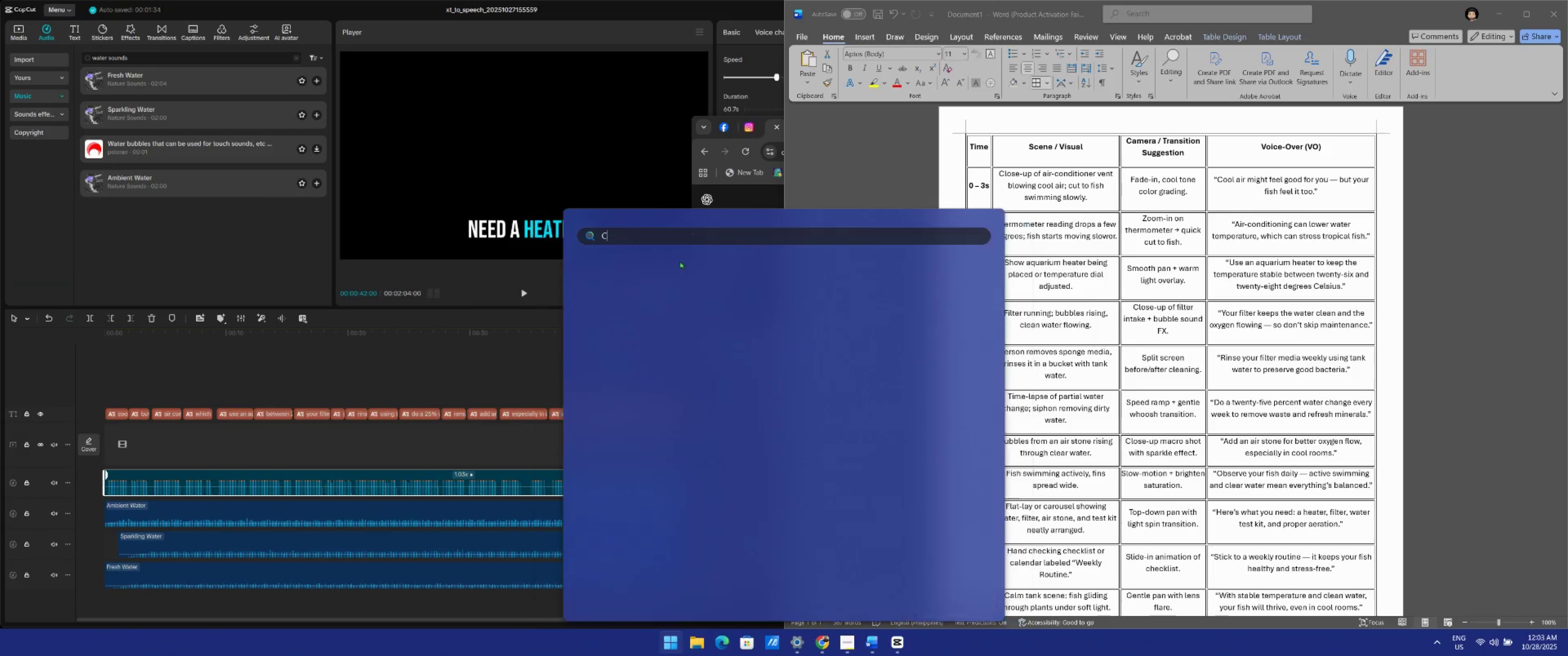 
key(CapsLock)
 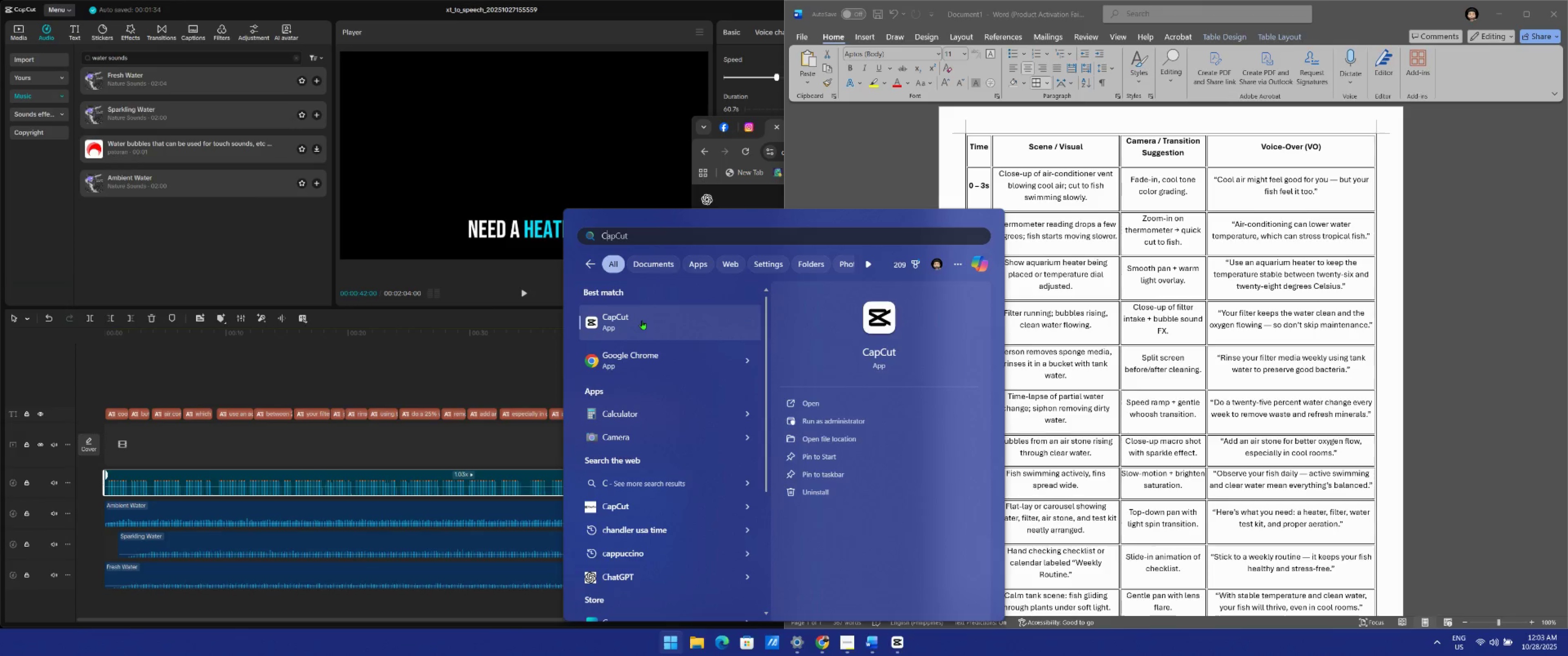 
wait(12.39)
 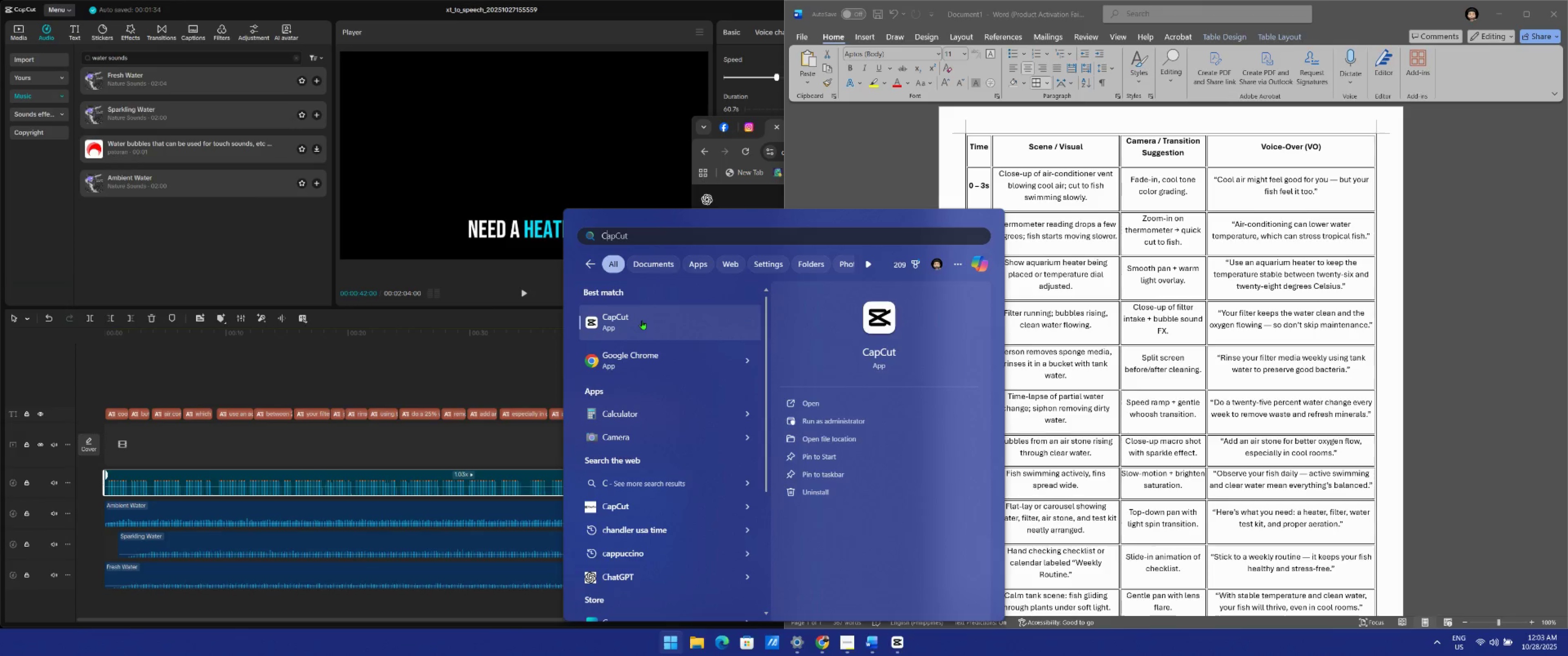 
left_click([619, 355])
 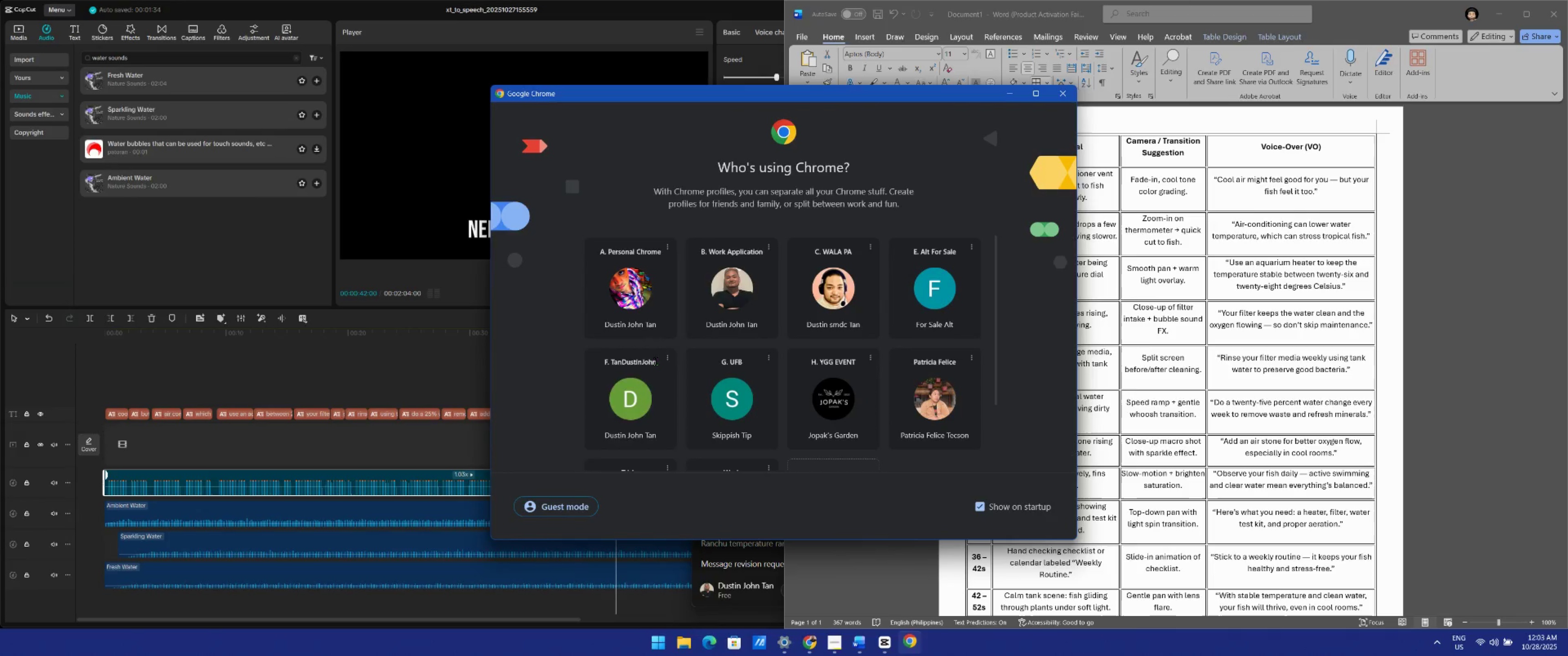 
scroll: coordinate [696, 397], scroll_direction: down, amount: 8.0
 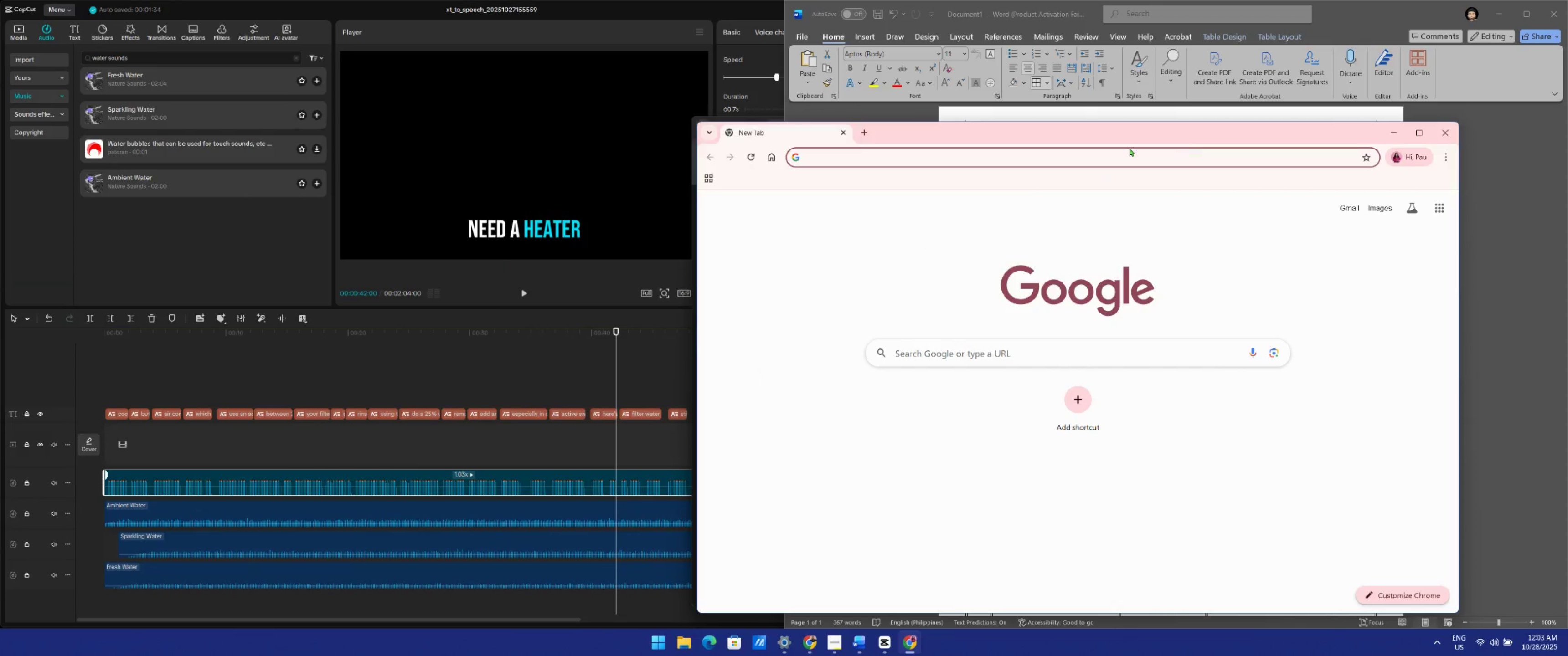 
double_click([1104, 157])
 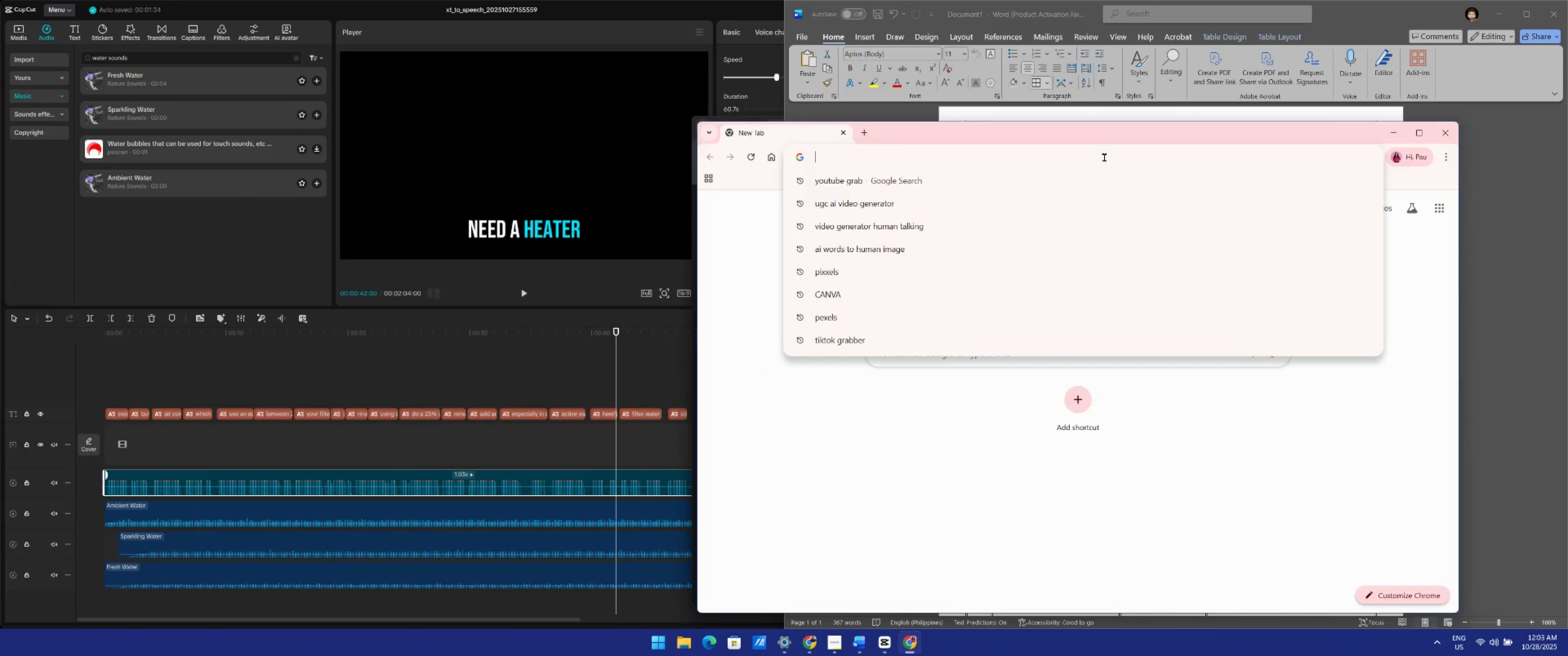 
type(canva)
 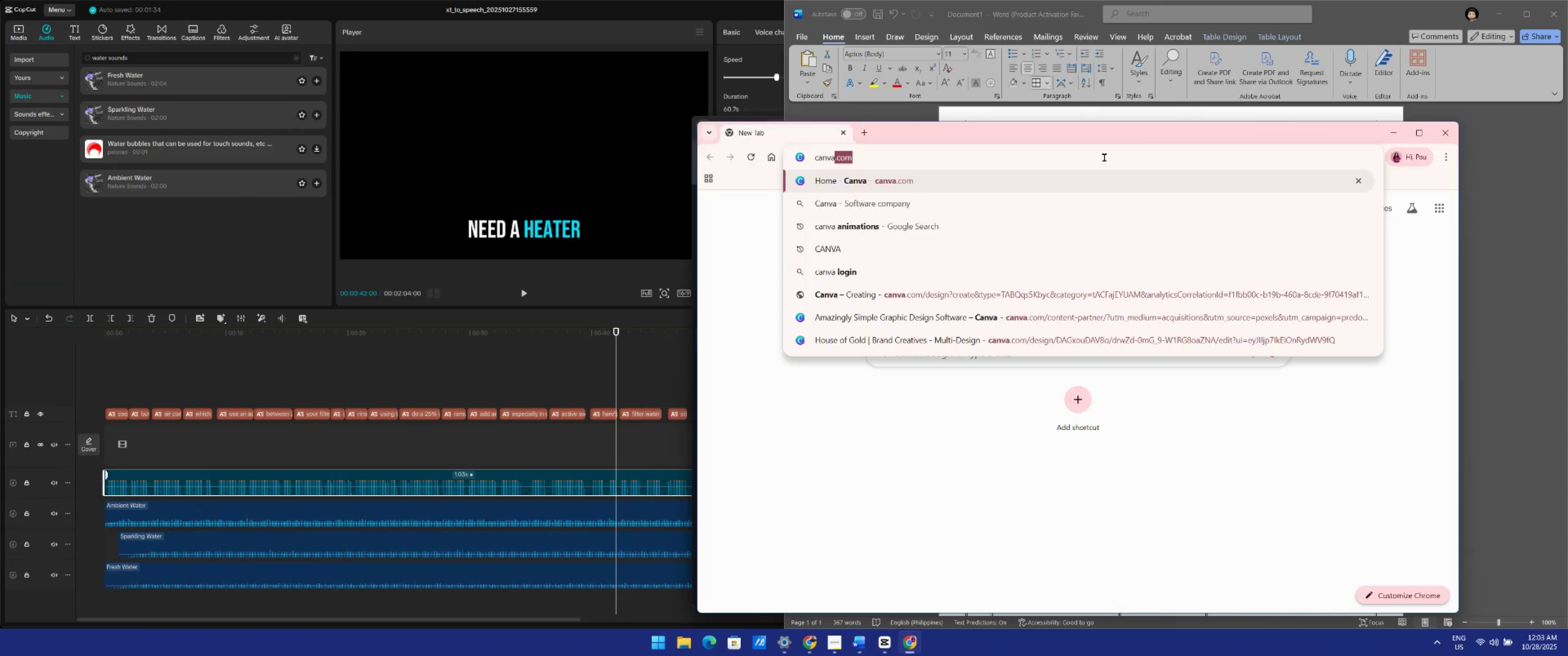 
key(Enter)
 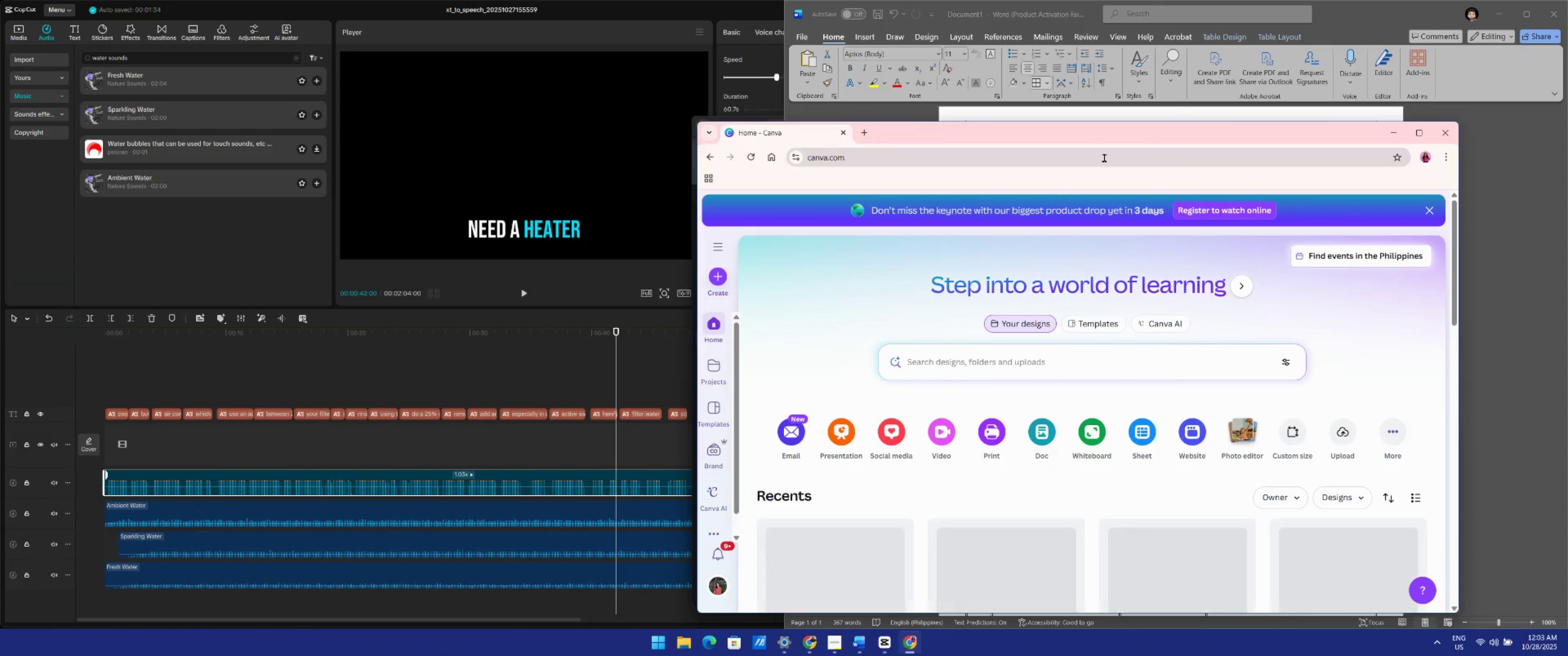 
left_click_drag(start_coordinate=[1130, 135], to_coordinate=[547, 59])
 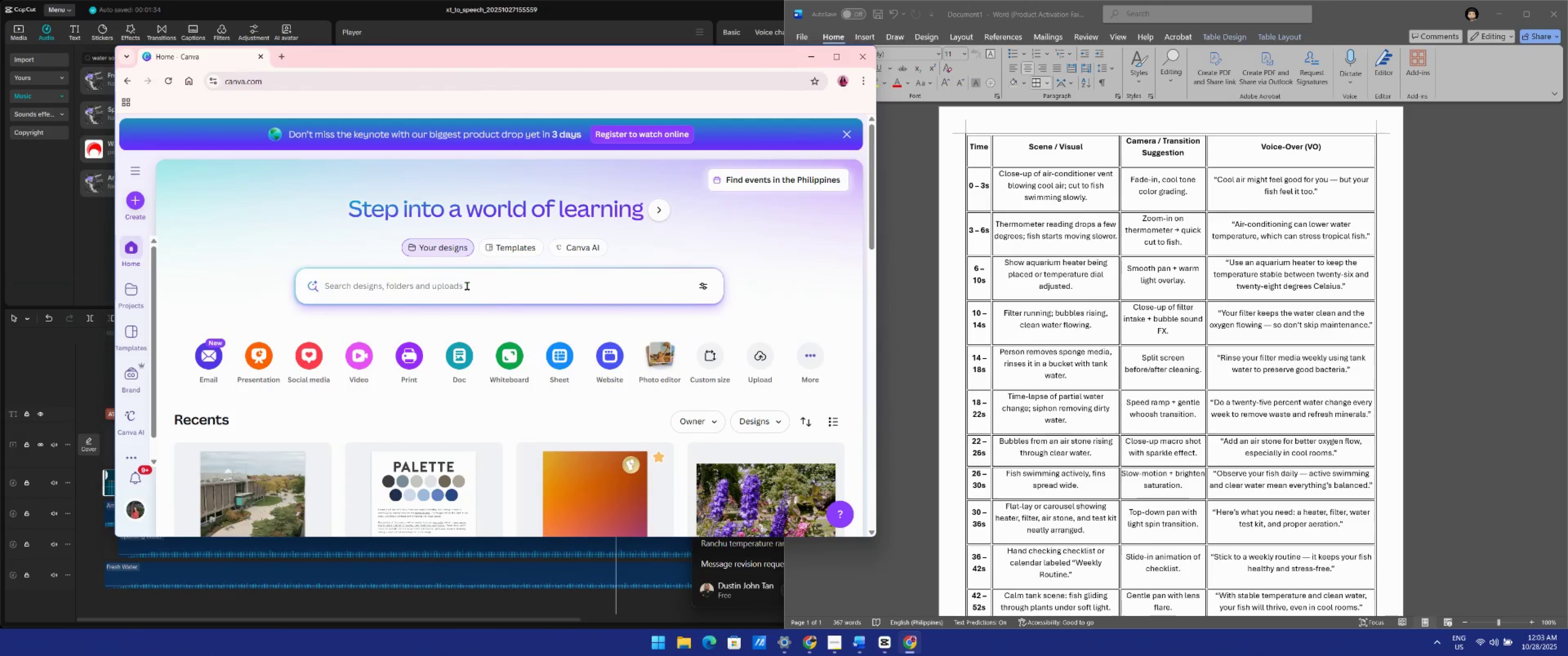 
left_click([467, 286])
 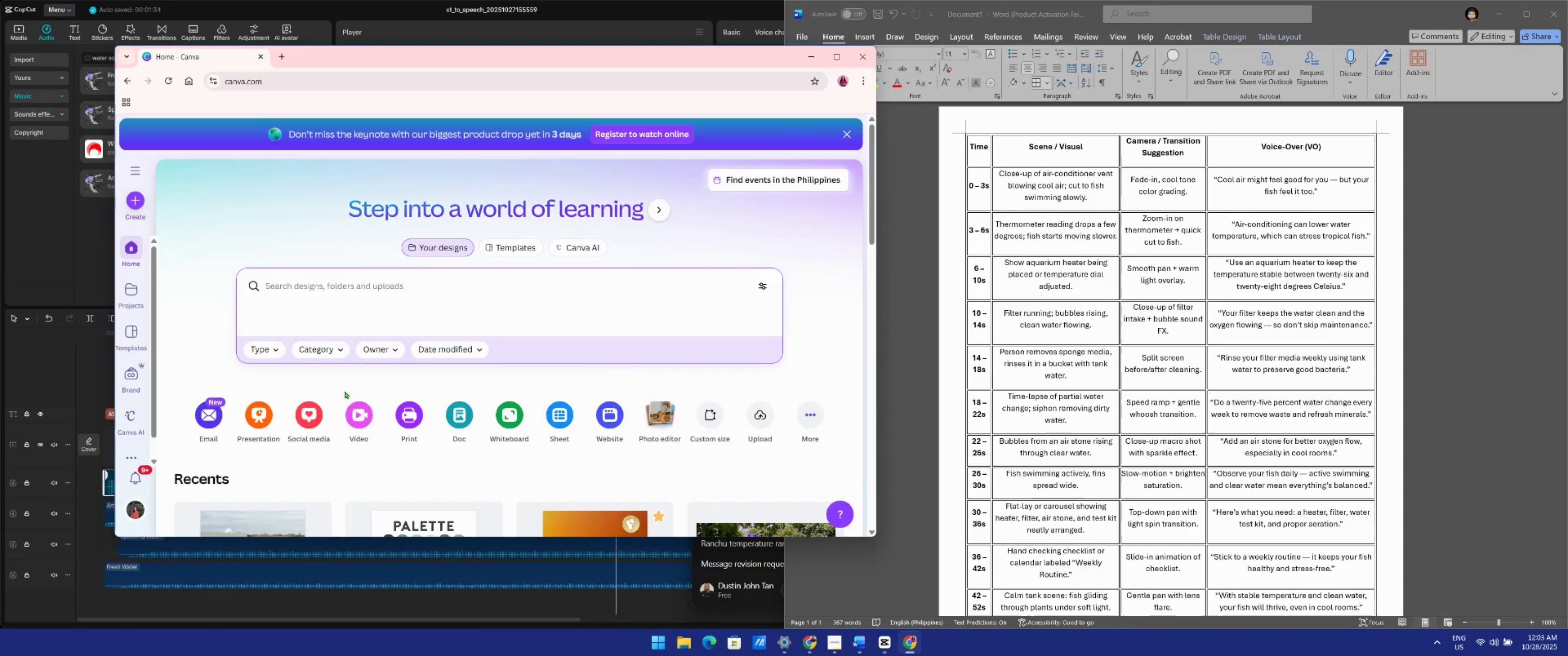 
left_click([315, 423])
 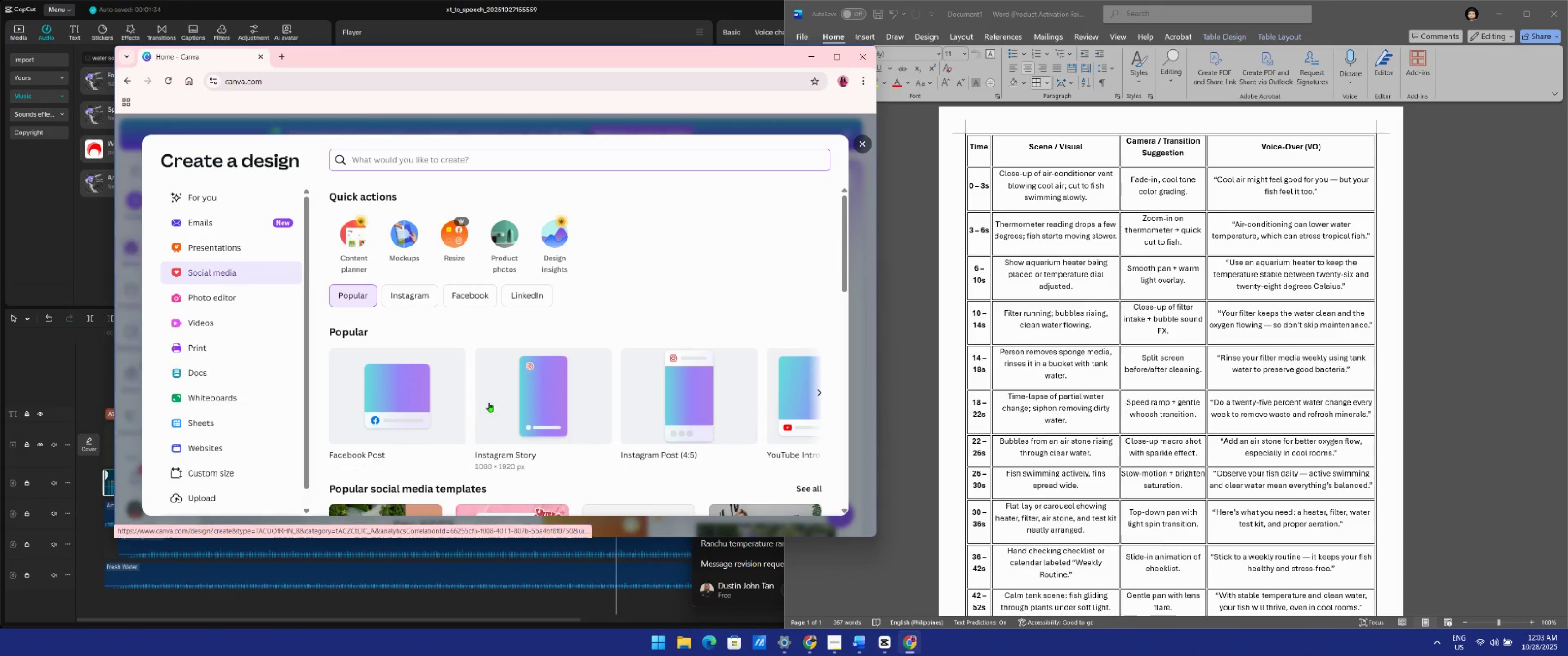 
scroll: coordinate [711, 389], scroll_direction: down, amount: 6.0
 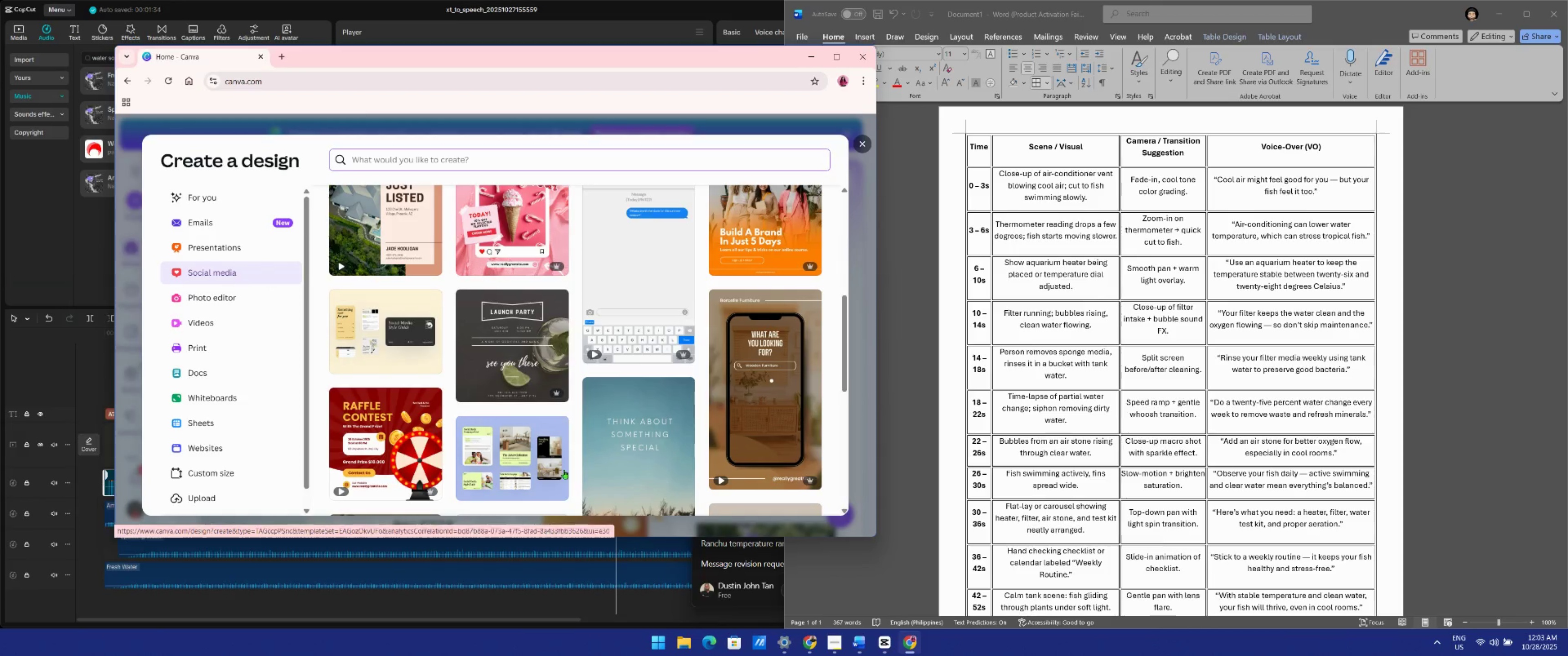 
scroll: coordinate [774, 274], scroll_direction: up, amount: 6.0
 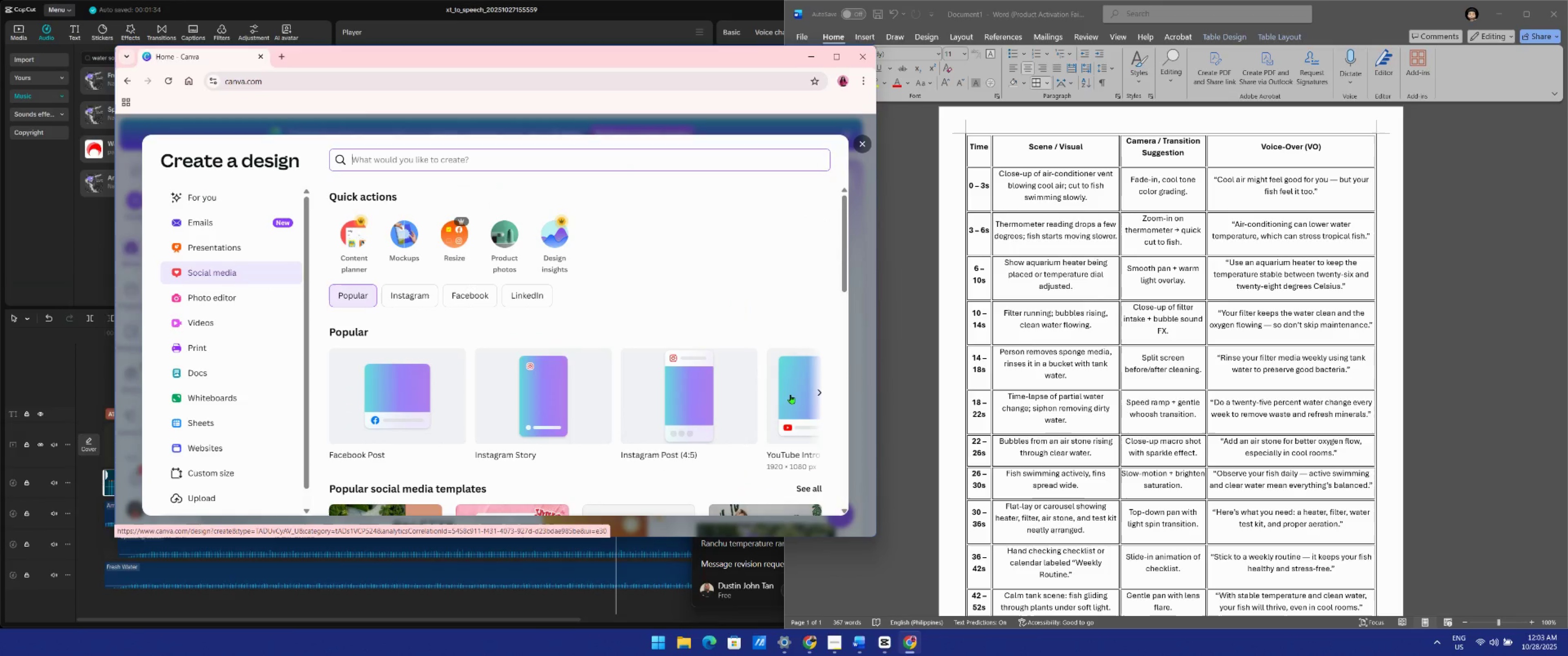 
left_click([791, 395])
 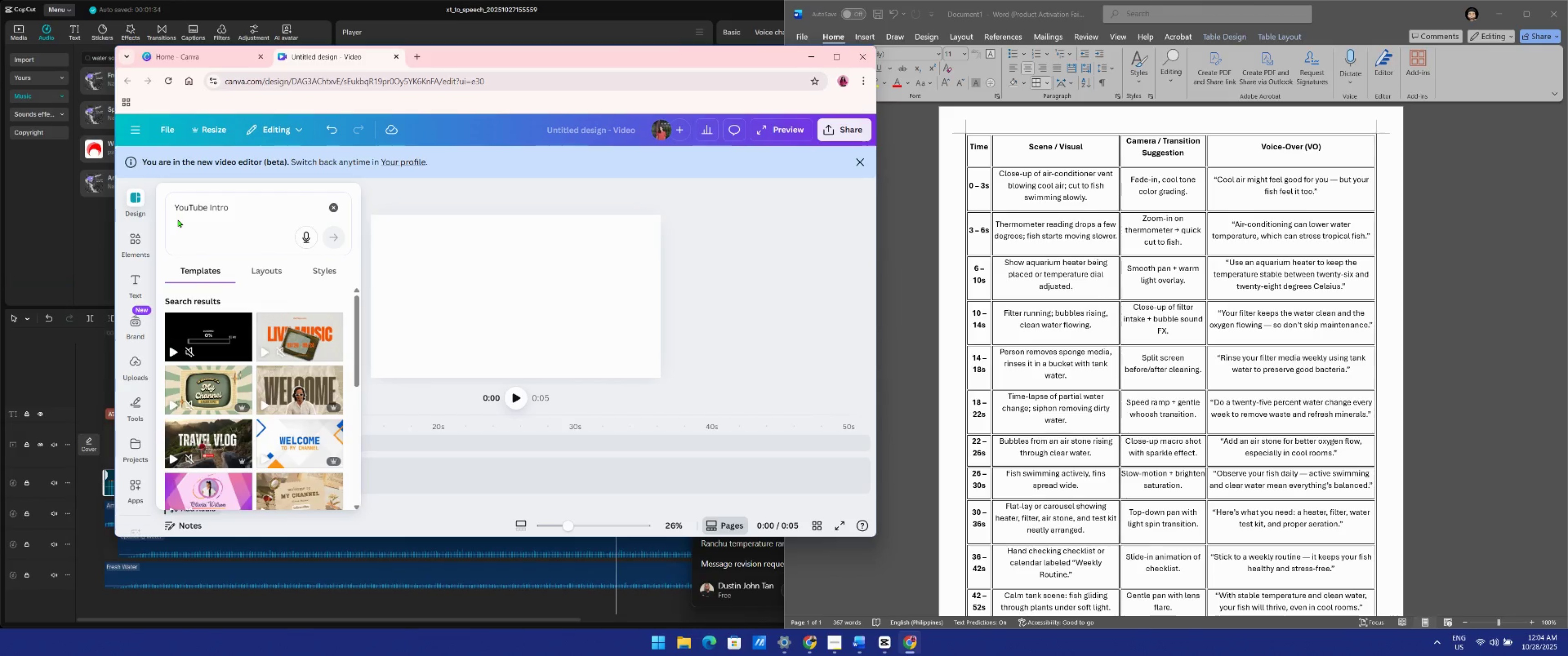 
wait(14.91)
 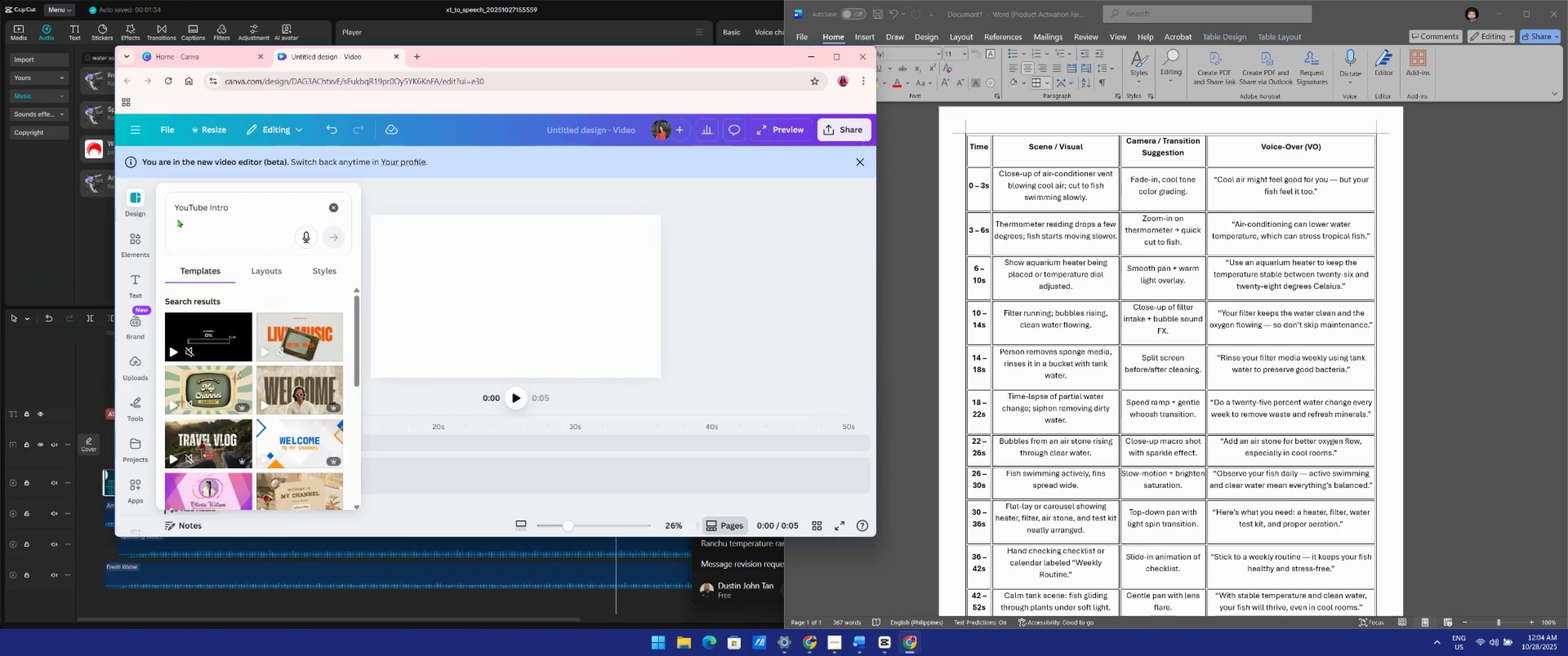 
left_click_drag(start_coordinate=[250, 207], to_coordinate=[135, 215])
 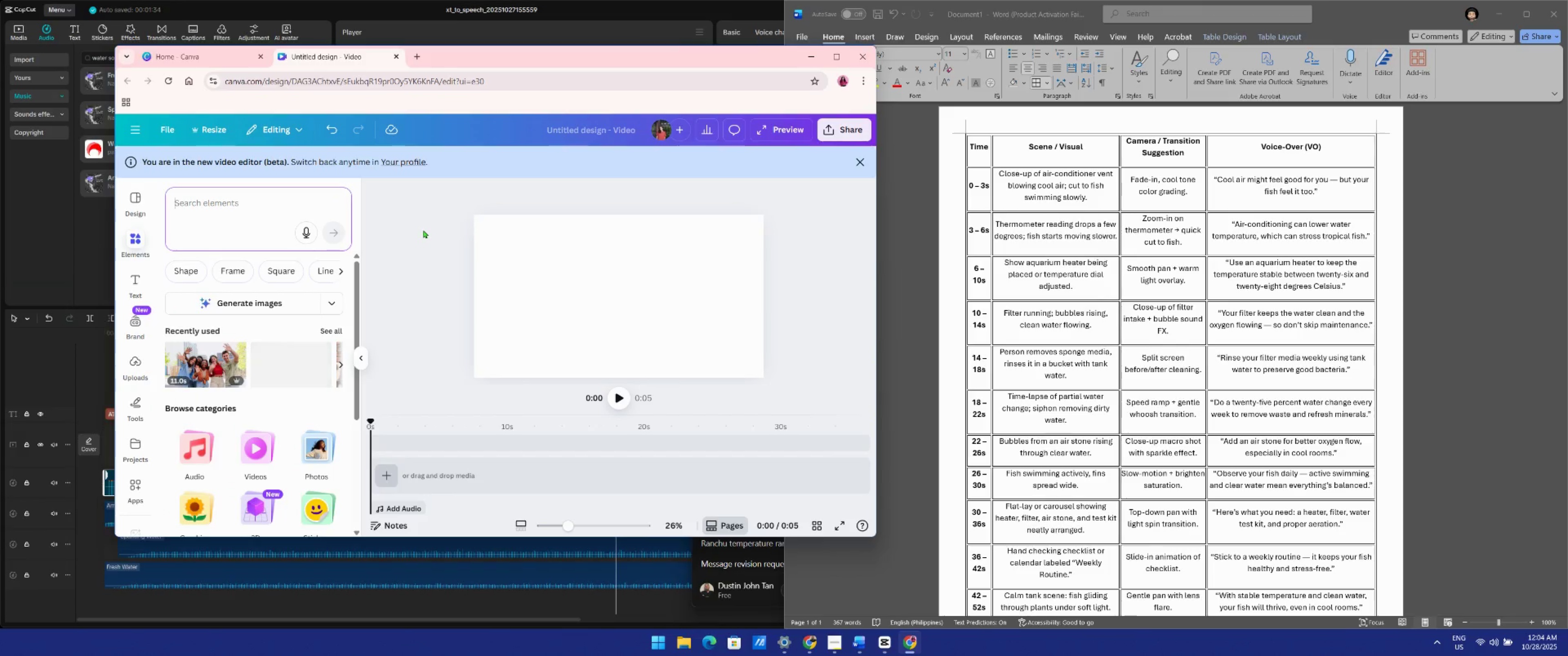 
type(airconditioned room with ac)
key(Backspace)
type(quarium)
 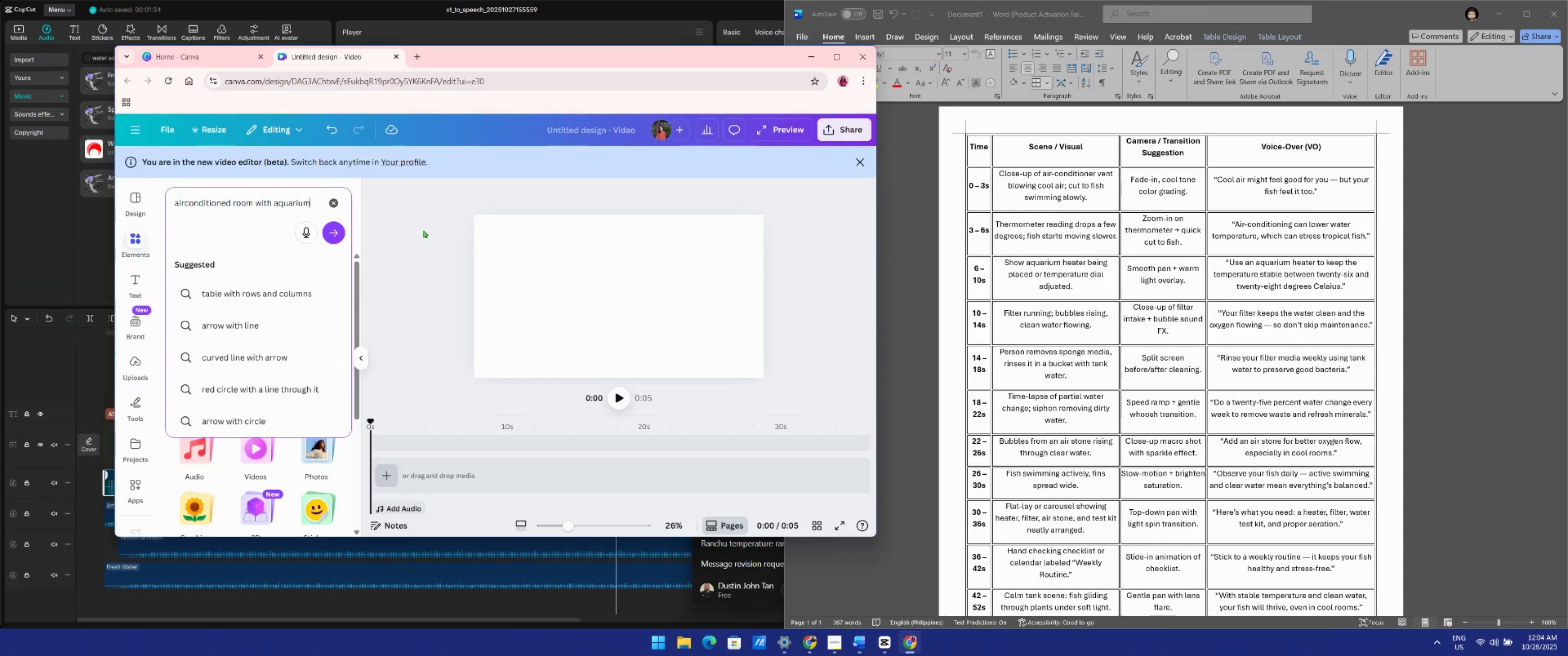 
key(Enter)
 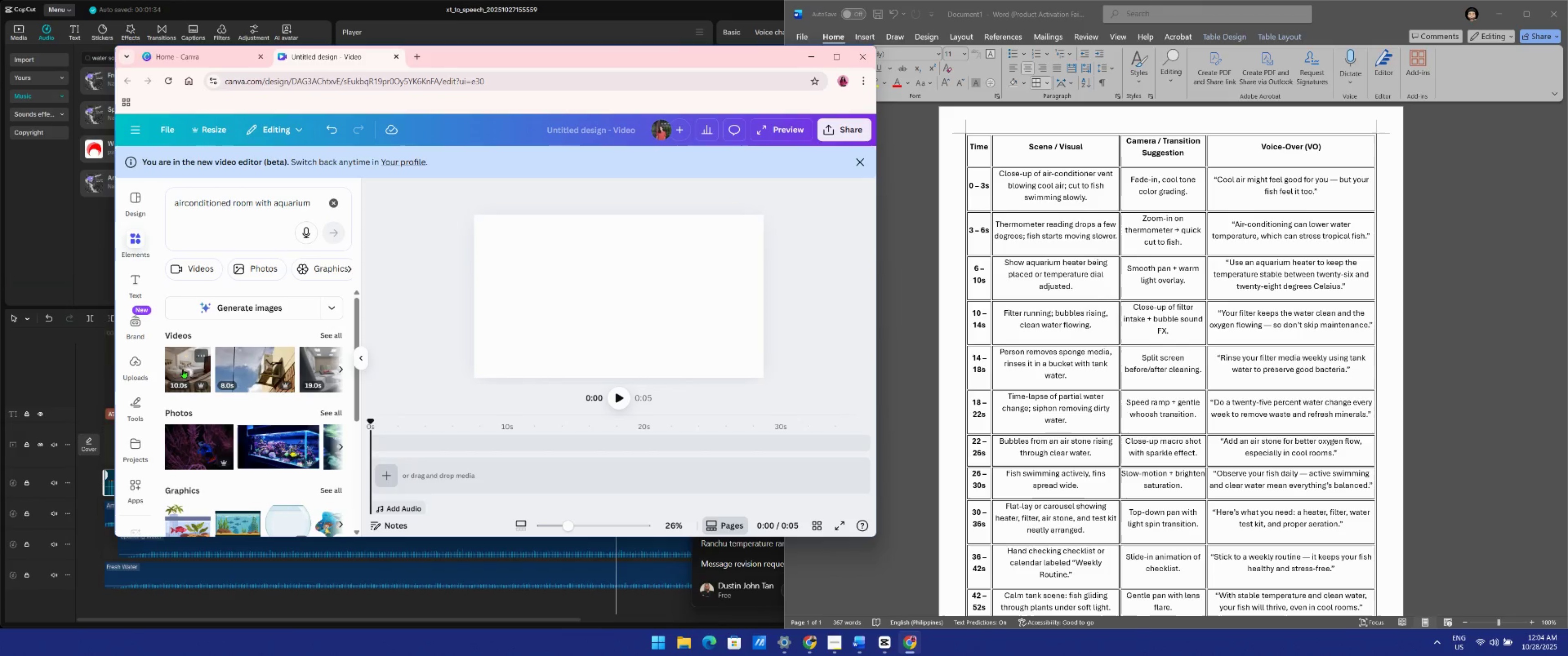 
scroll: coordinate [270, 393], scroll_direction: down, amount: 3.0
 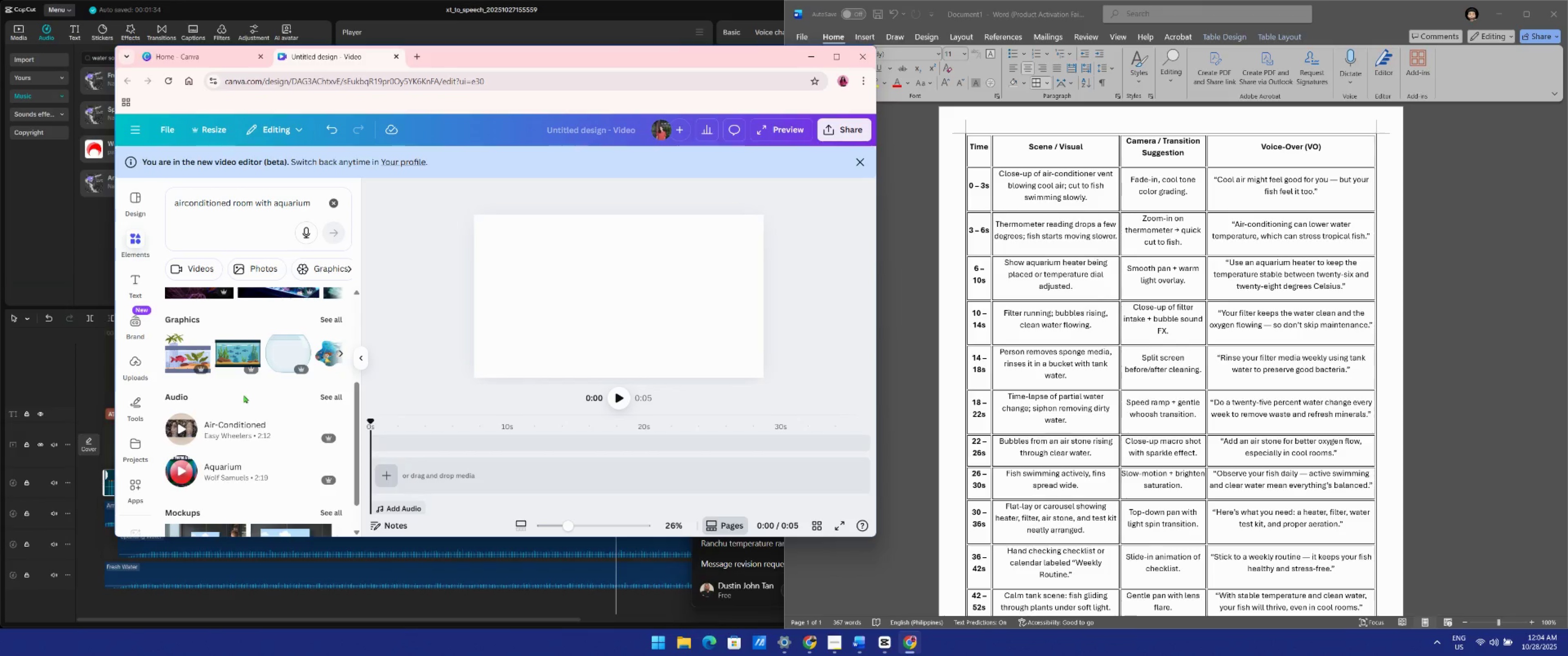 
scroll: coordinate [238, 398], scroll_direction: up, amount: 4.0
 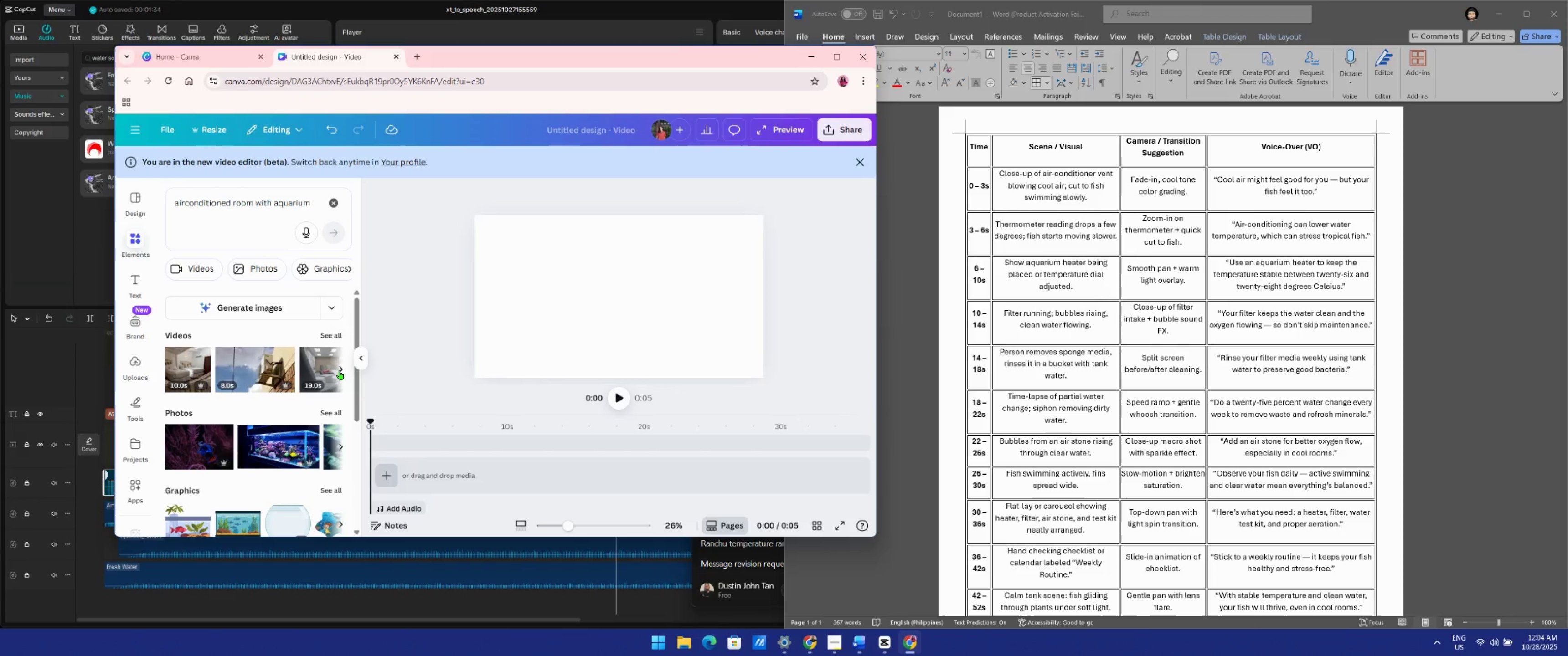 
left_click([332, 336])
 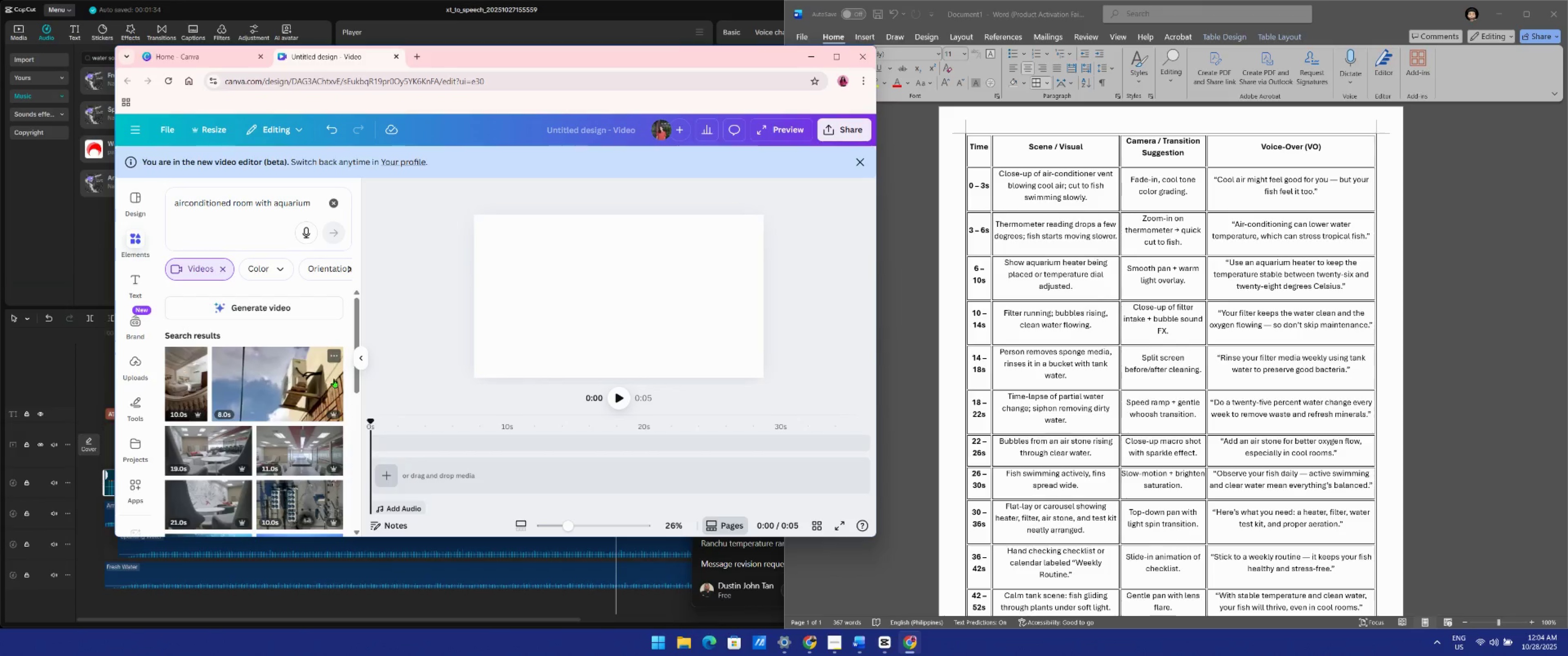 
scroll: coordinate [326, 420], scroll_direction: down, amount: 1.0
 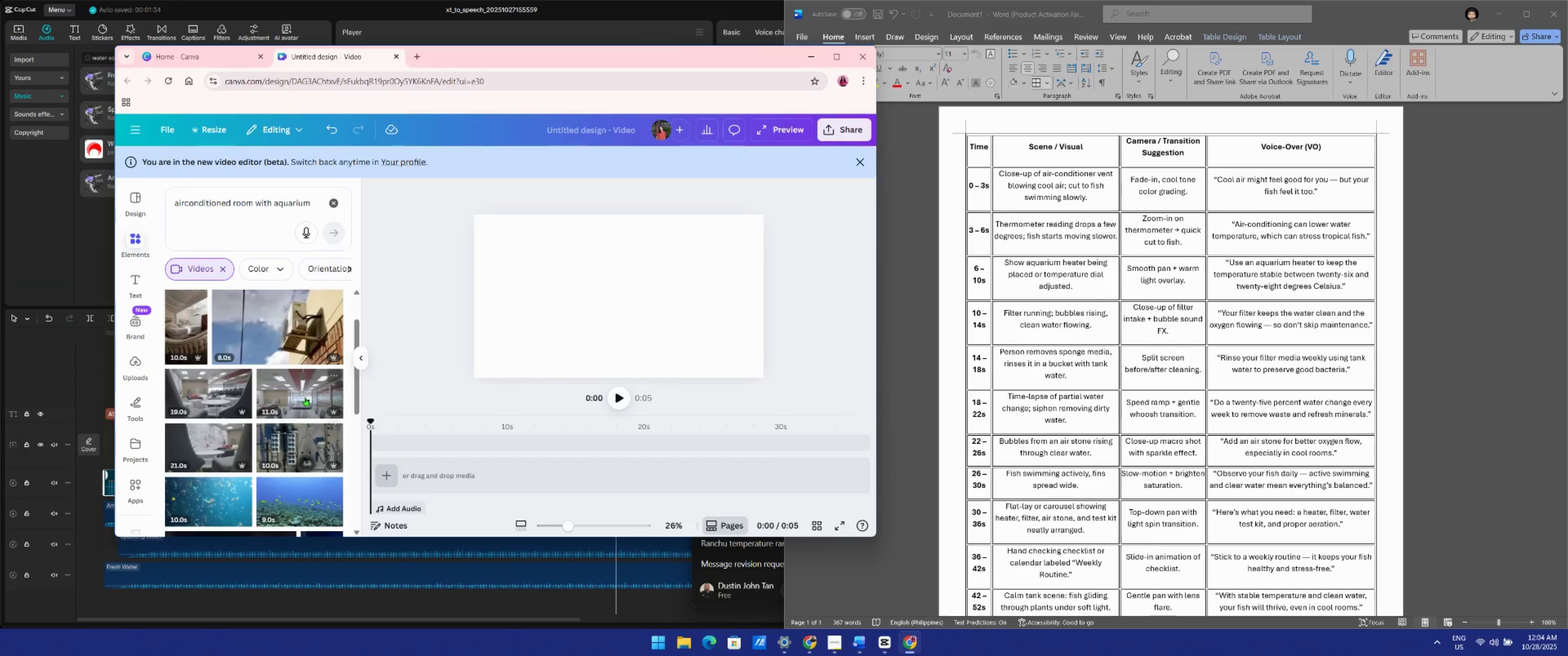 
left_click([305, 395])
 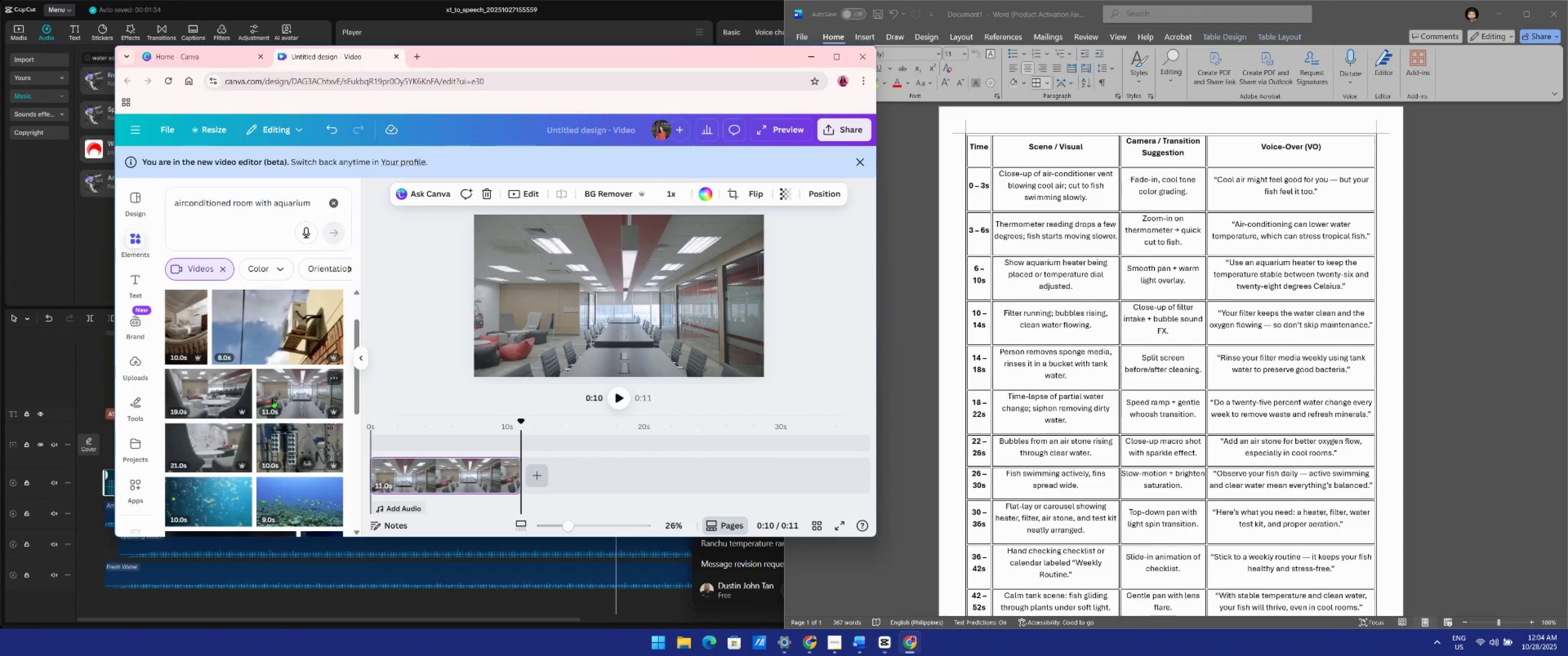 
left_click([230, 446])
 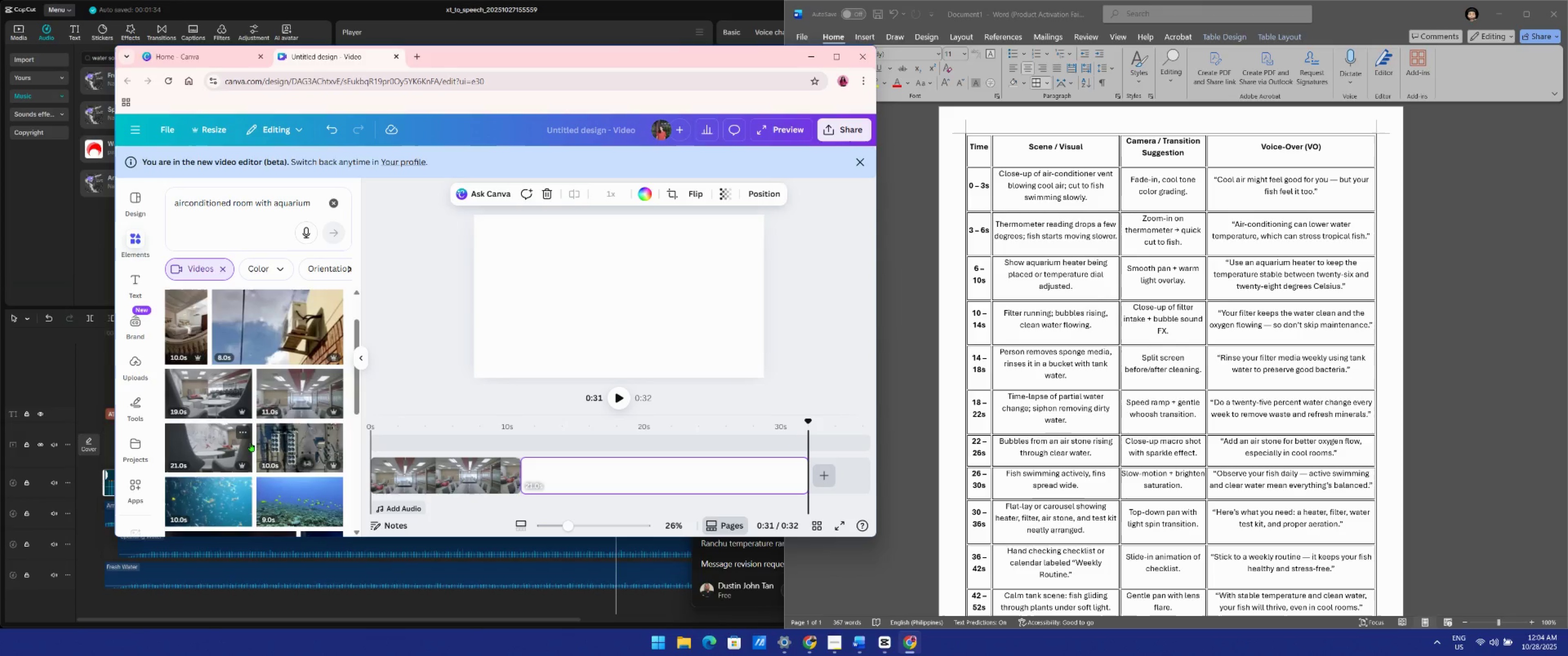 
mouse_move([276, 441])
 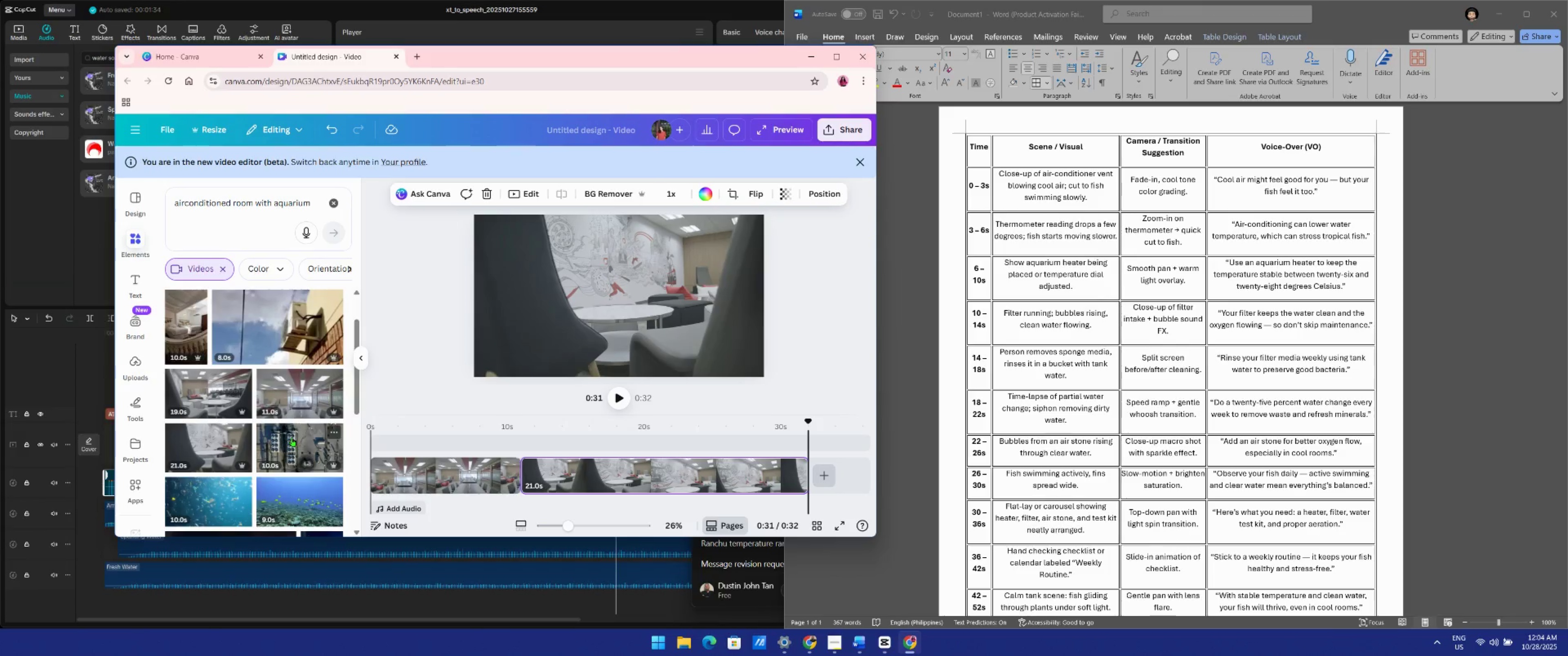 
scroll: coordinate [289, 421], scroll_direction: down, amount: 7.0
 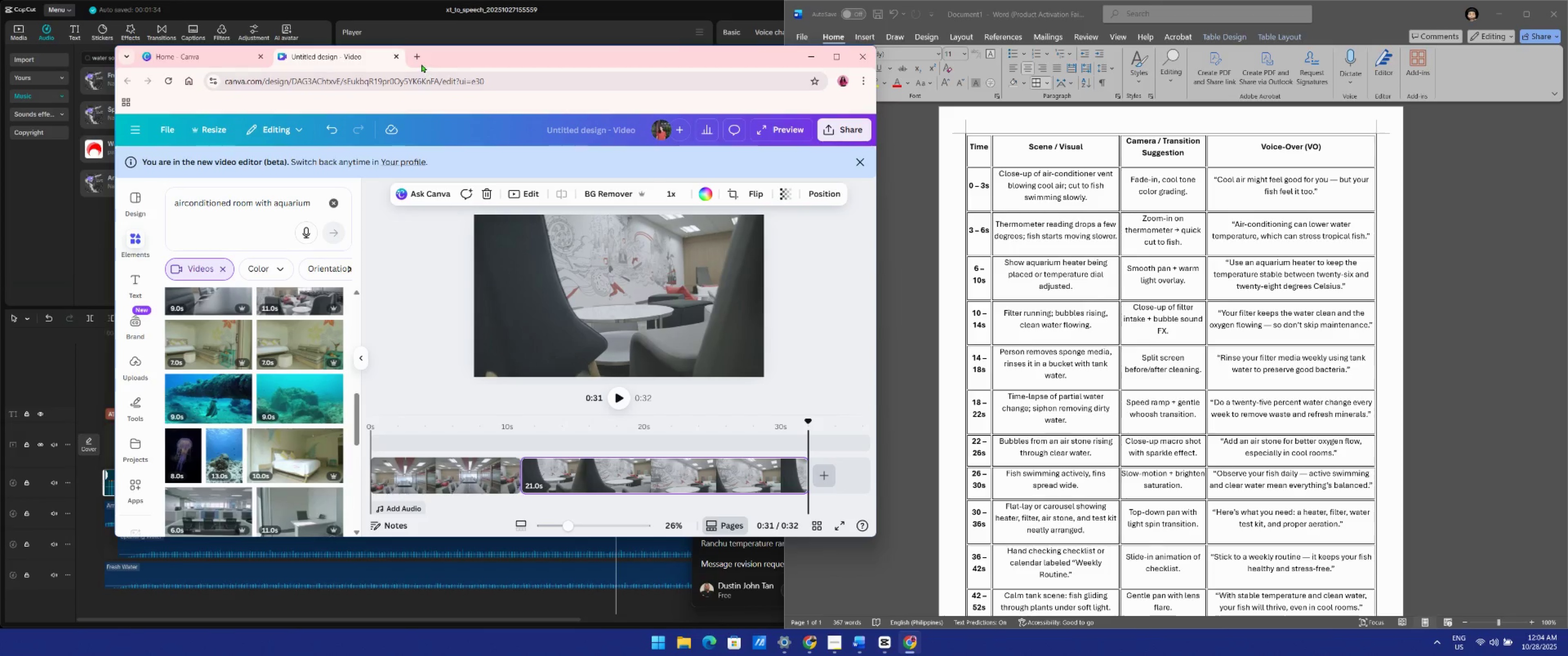 
double_click([420, 60])
 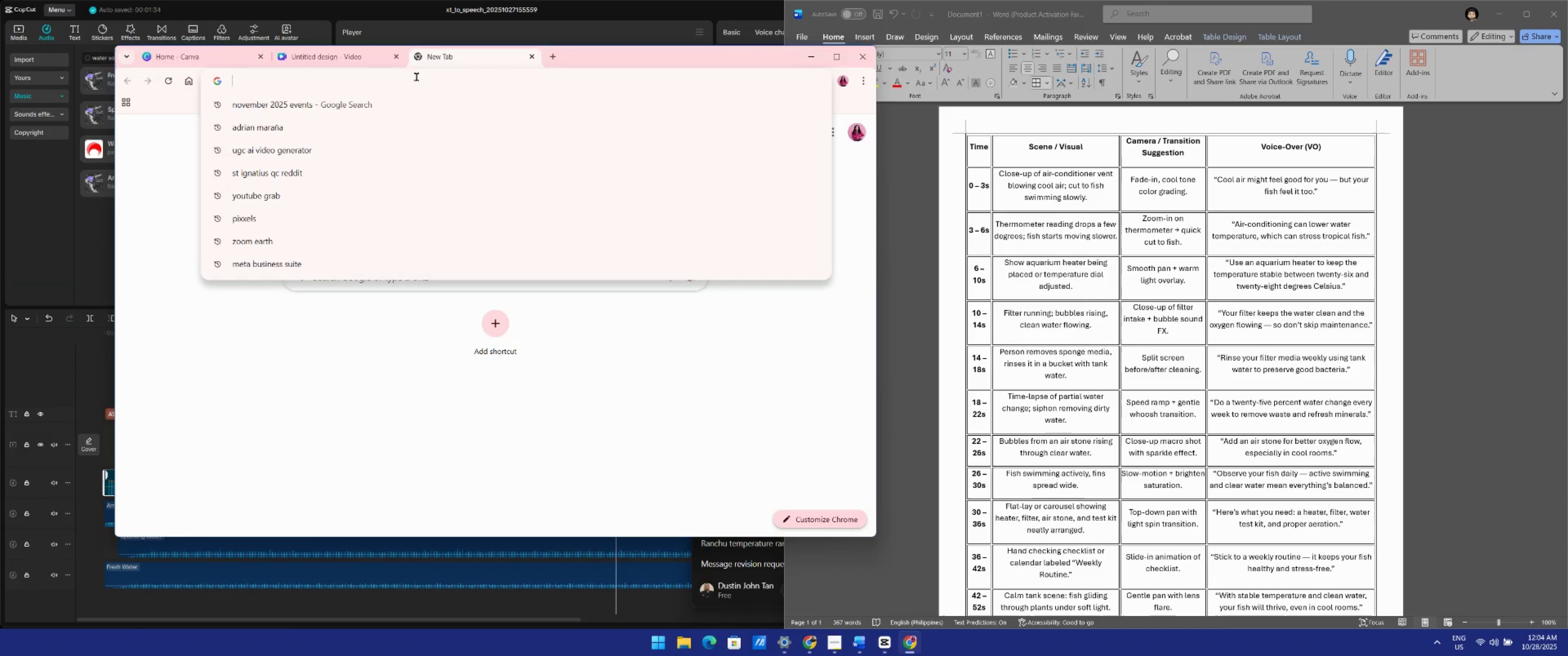 
type(pexels)
 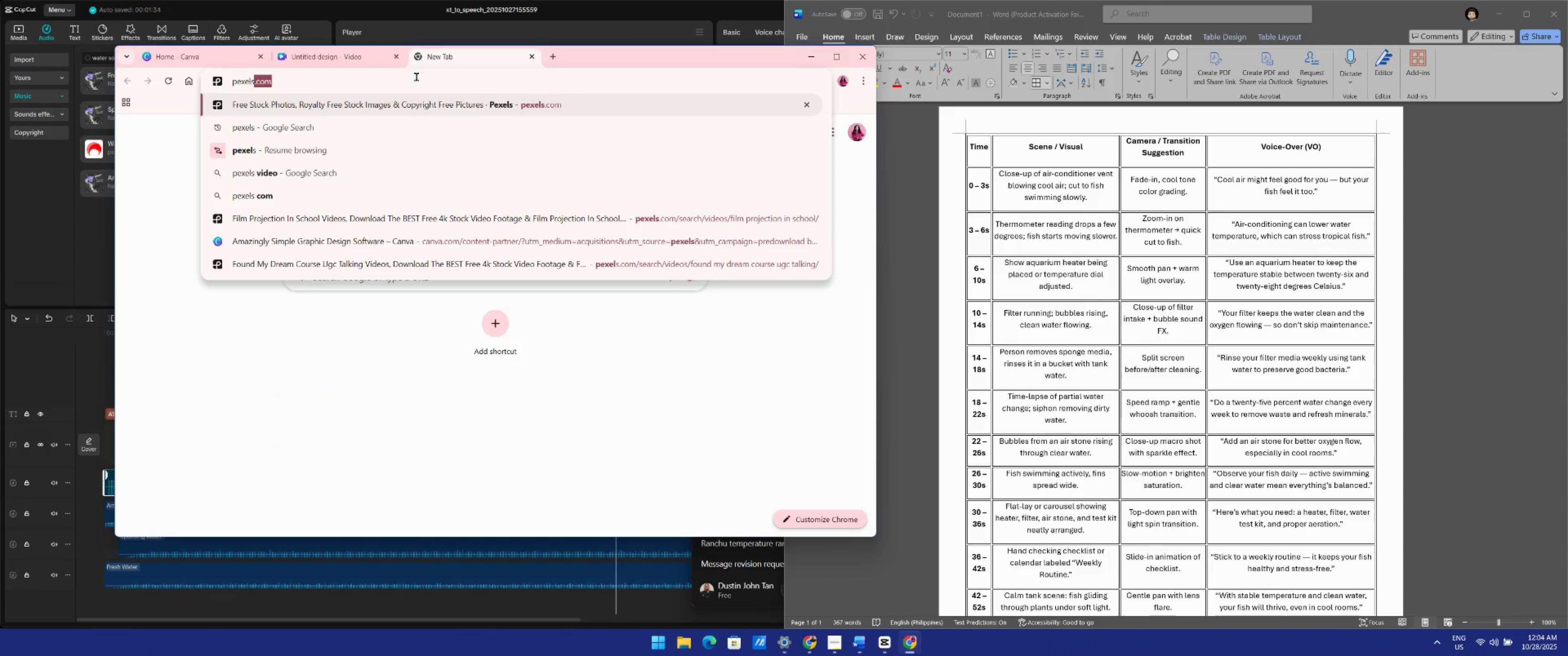 
key(Enter)
 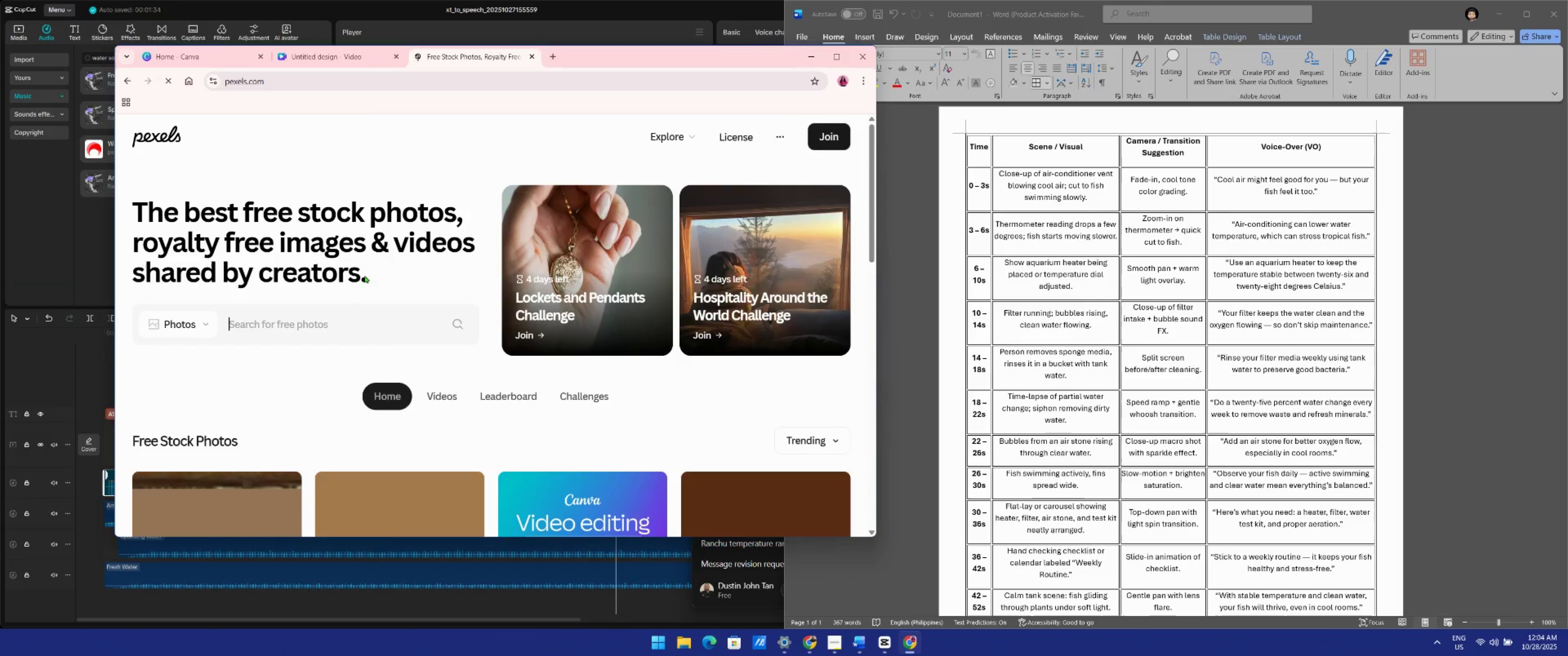 
left_click([335, 327])
 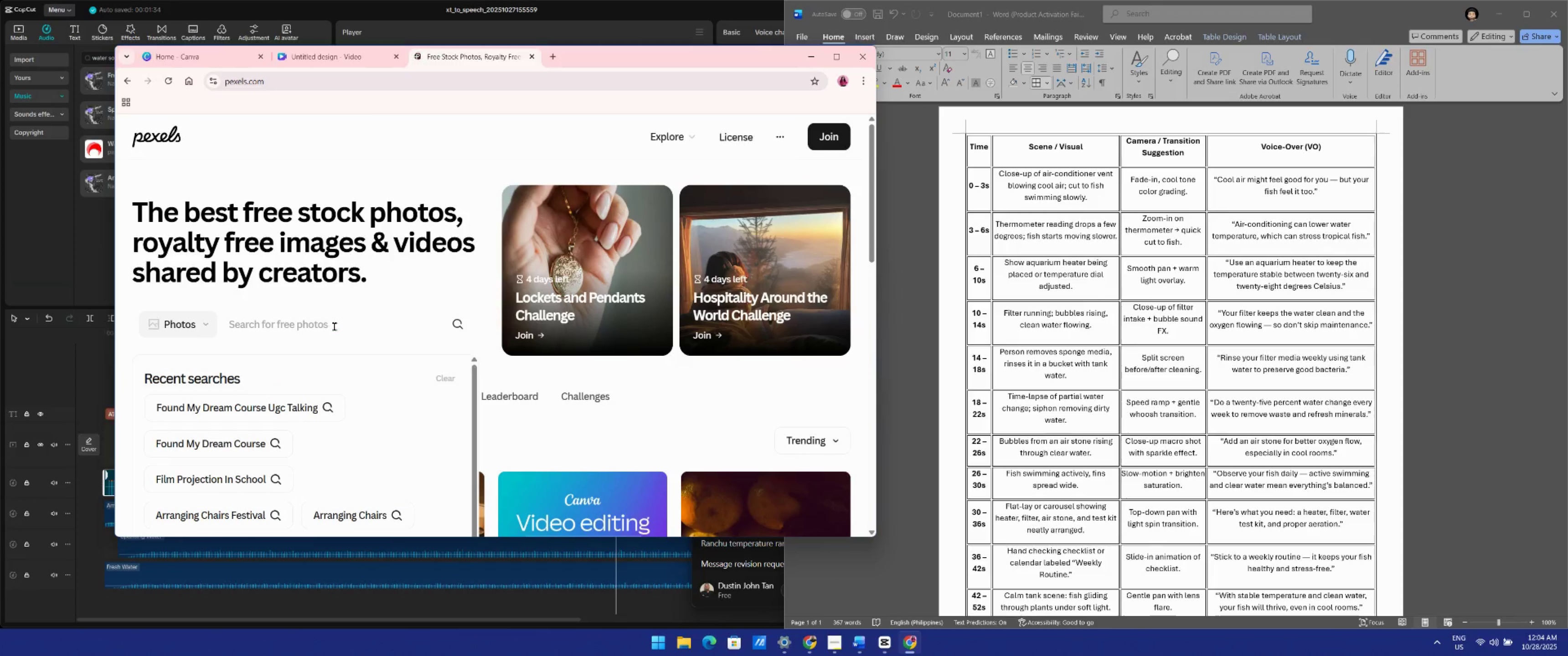 
type(aquarium a)
 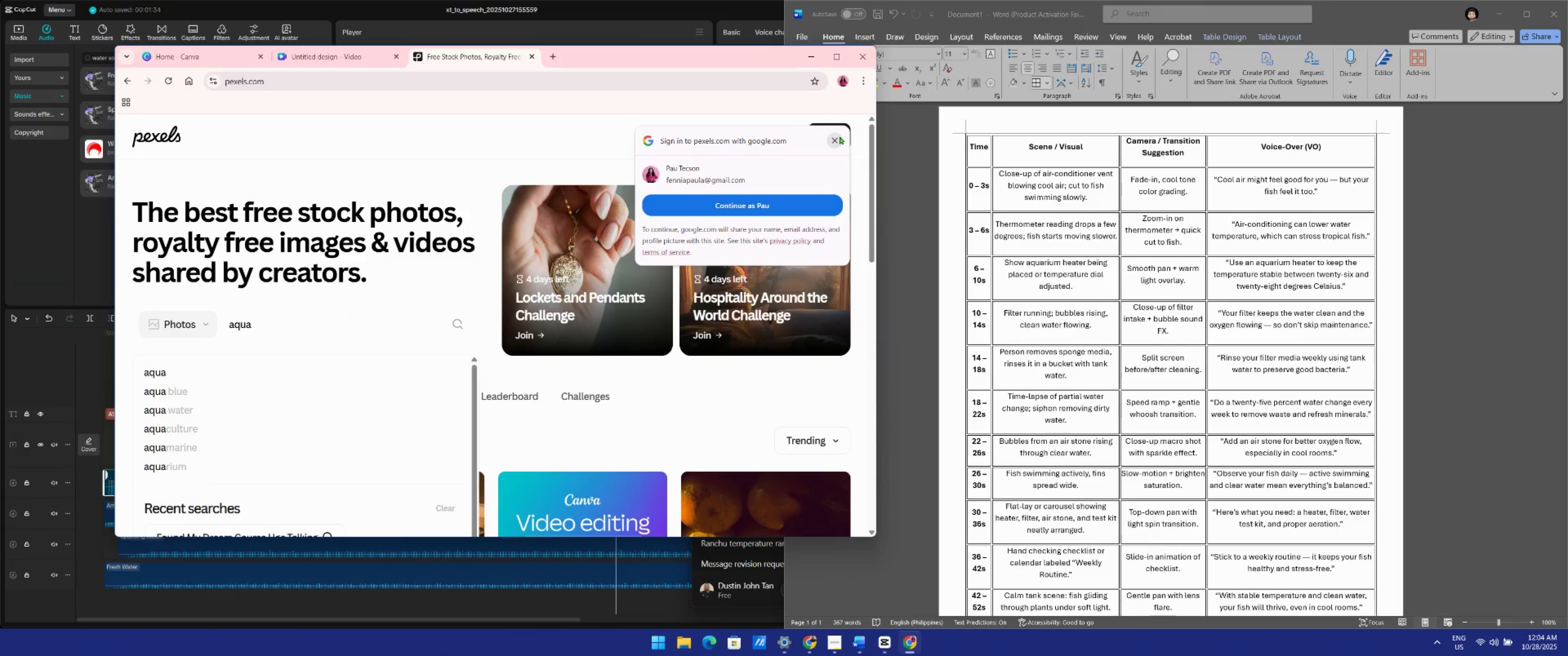 
left_click([781, 202])
 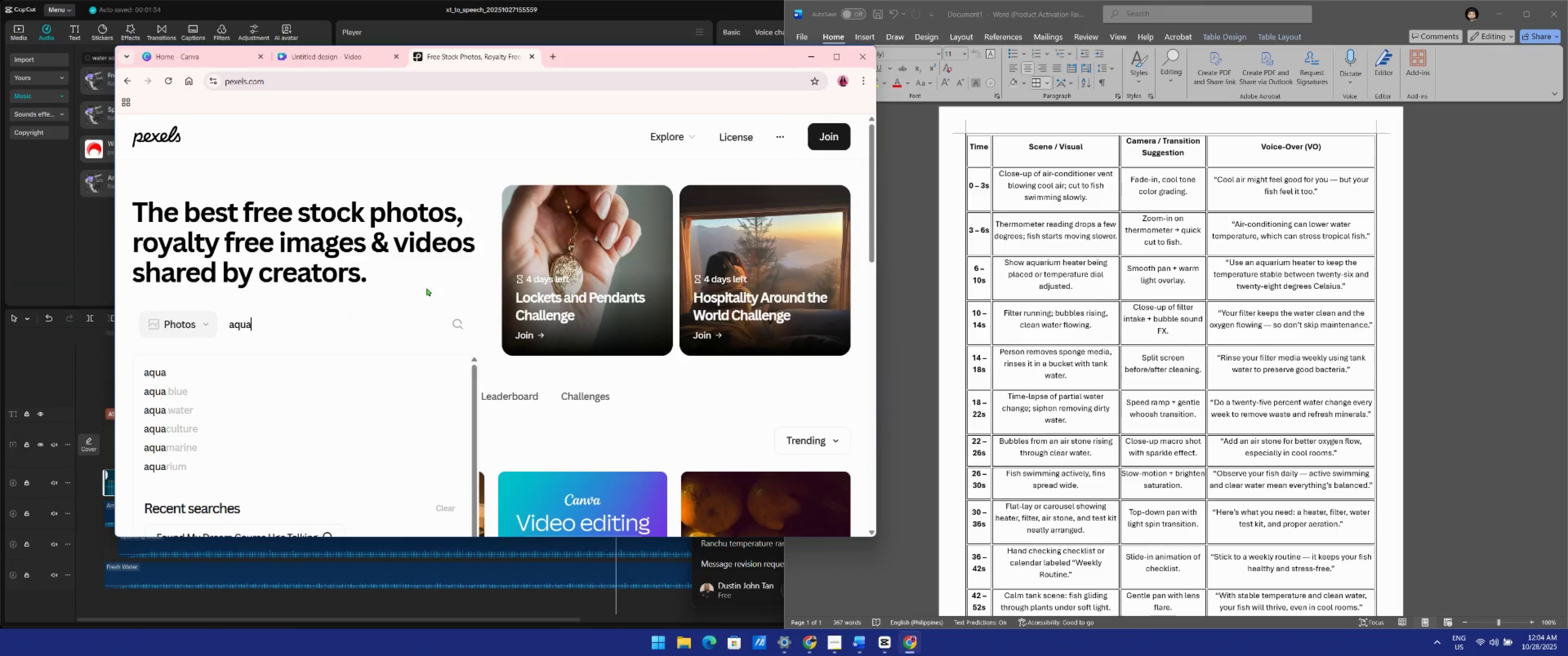 
left_click([273, 321])
 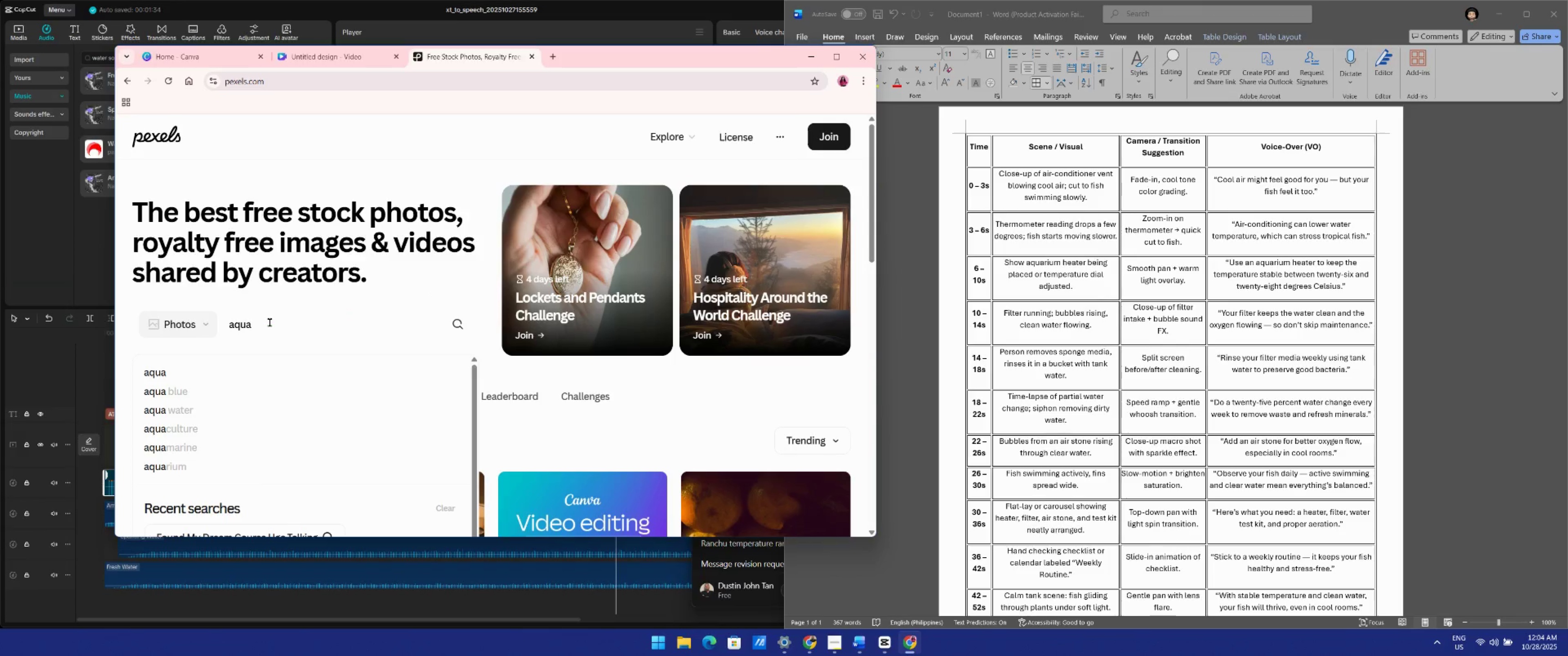 
type(rium )
 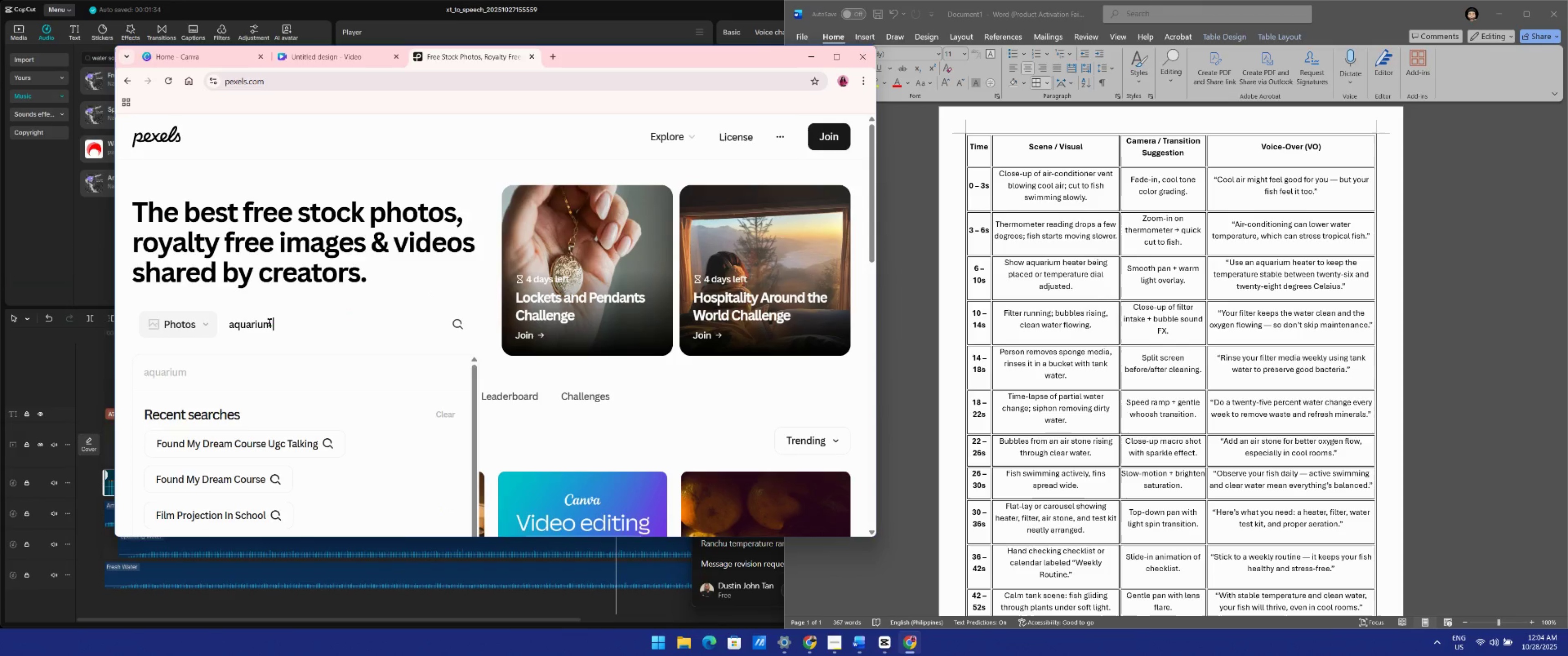 
key(Enter)
 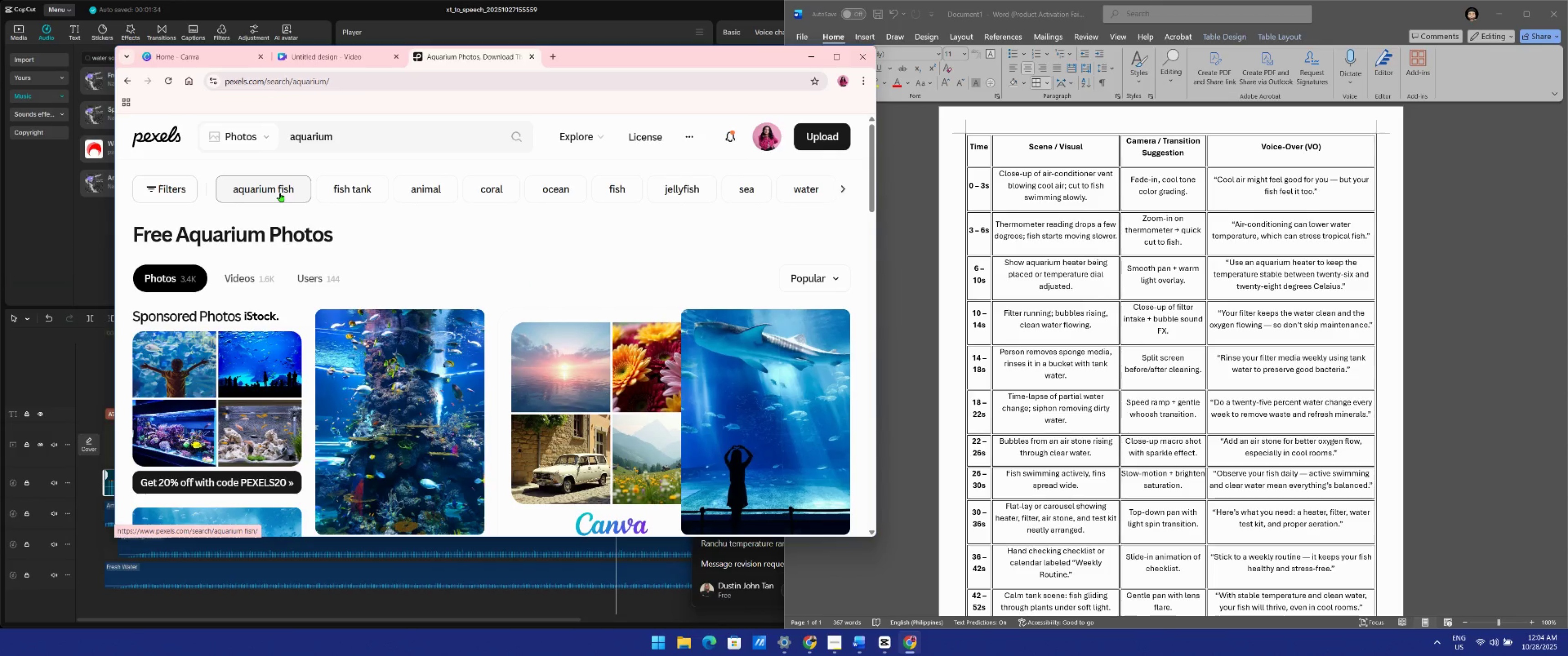 
left_click([252, 274])
 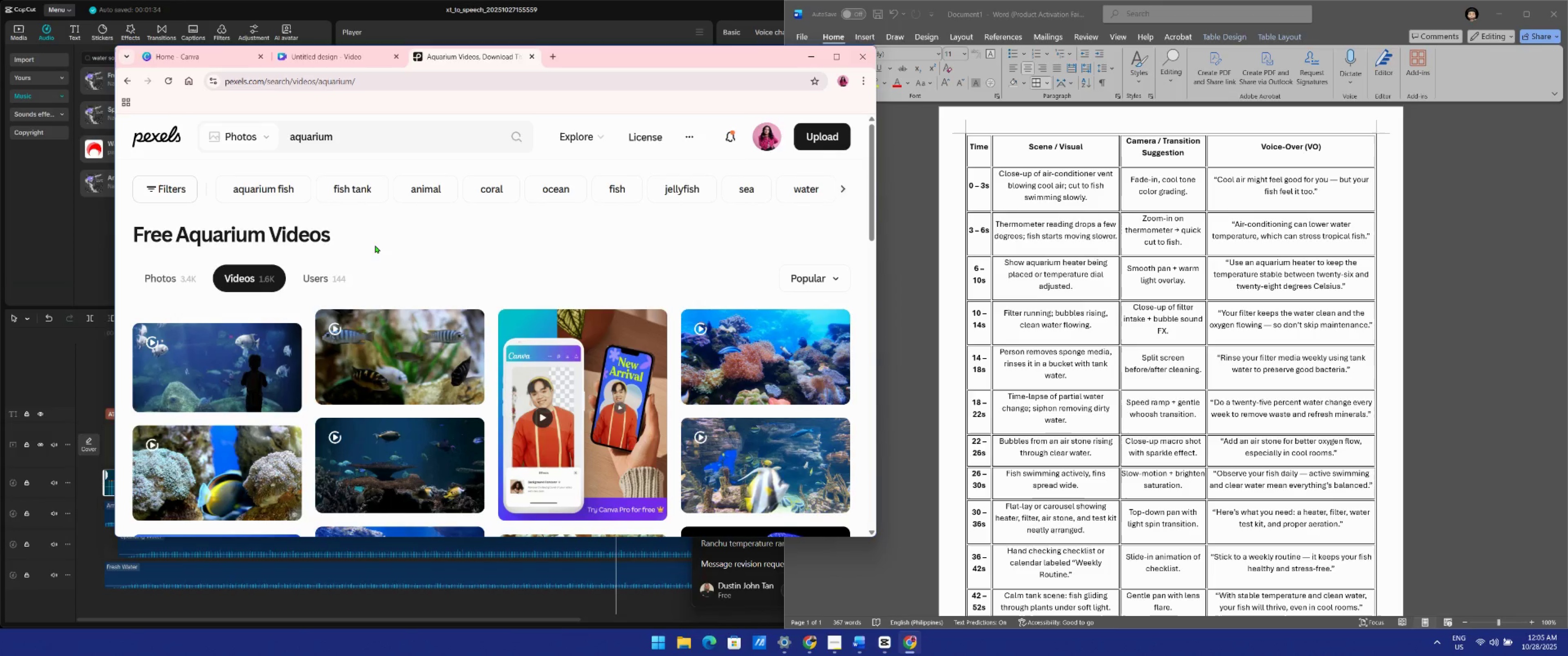 
scroll: coordinate [744, 315], scroll_direction: down, amount: 18.0
 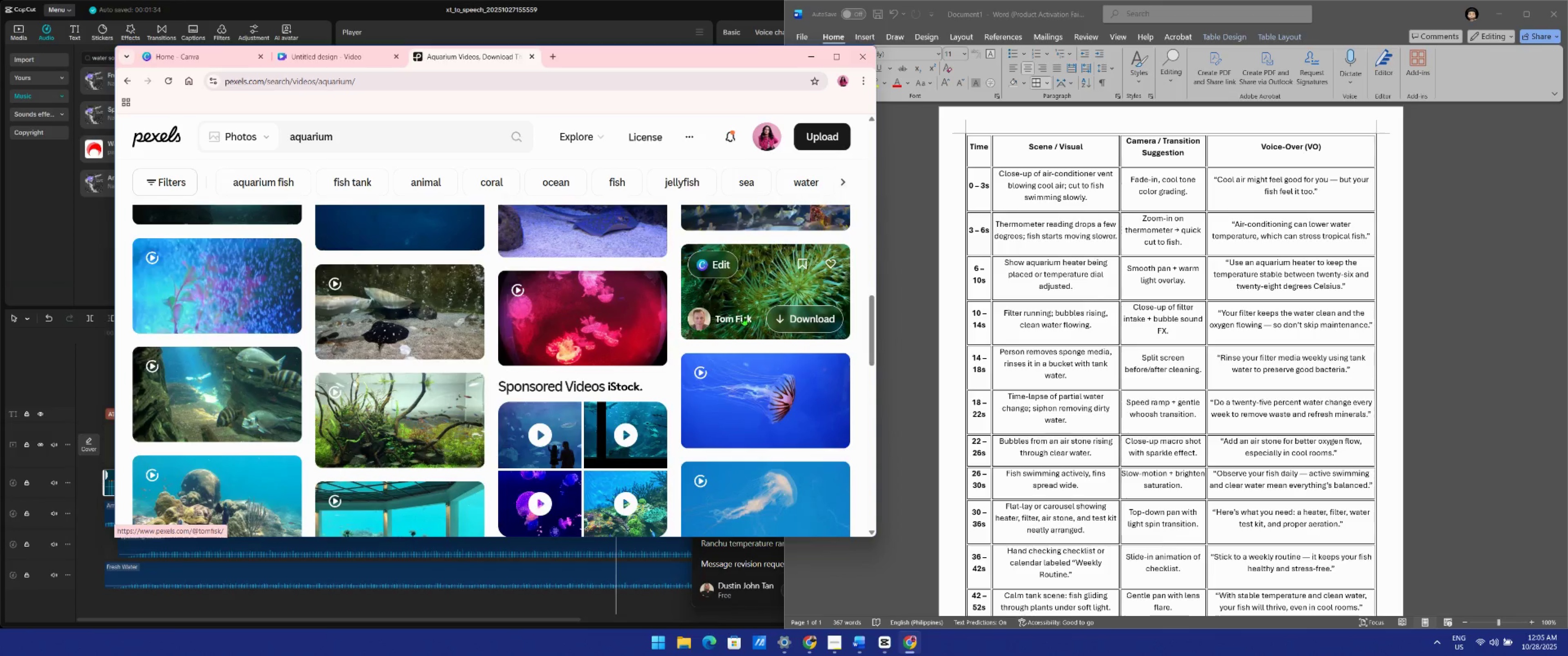 
scroll: coordinate [742, 322], scroll_direction: down, amount: 20.0
 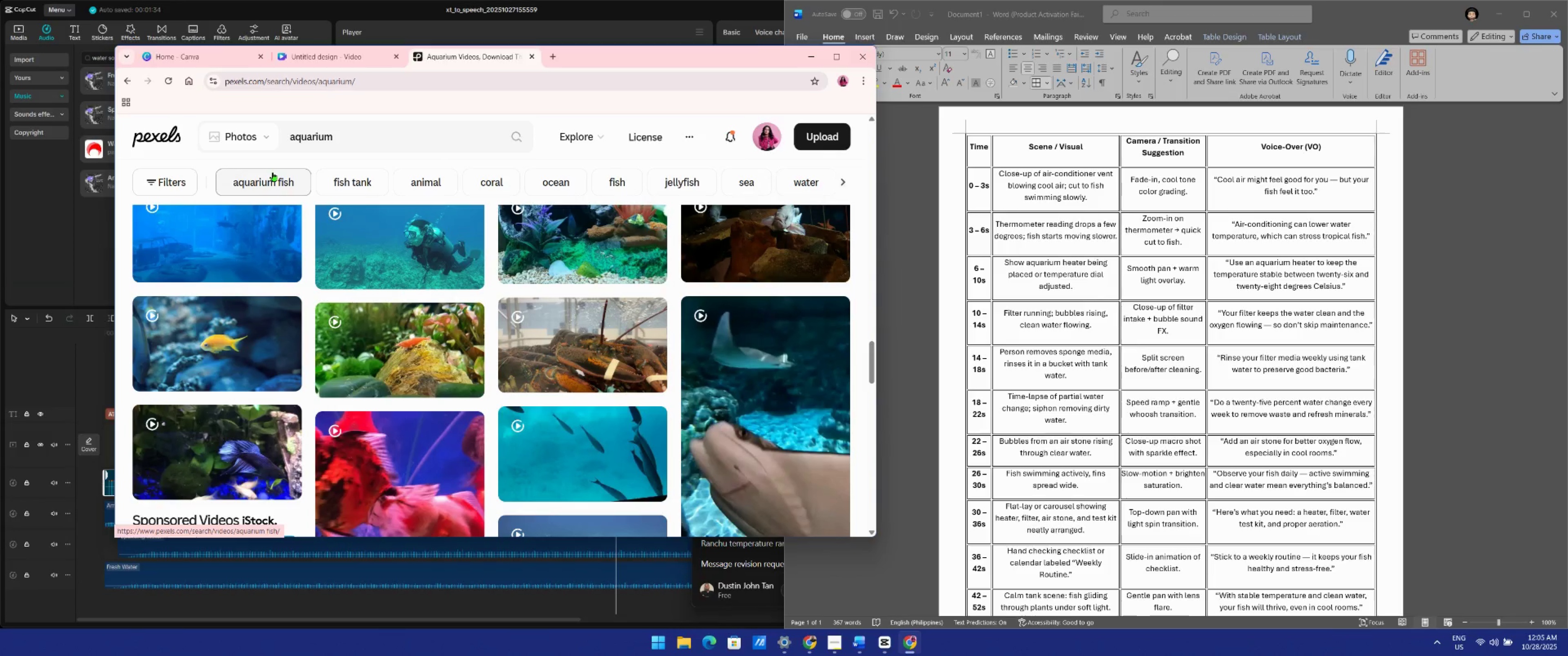 
left_click([273, 173])
 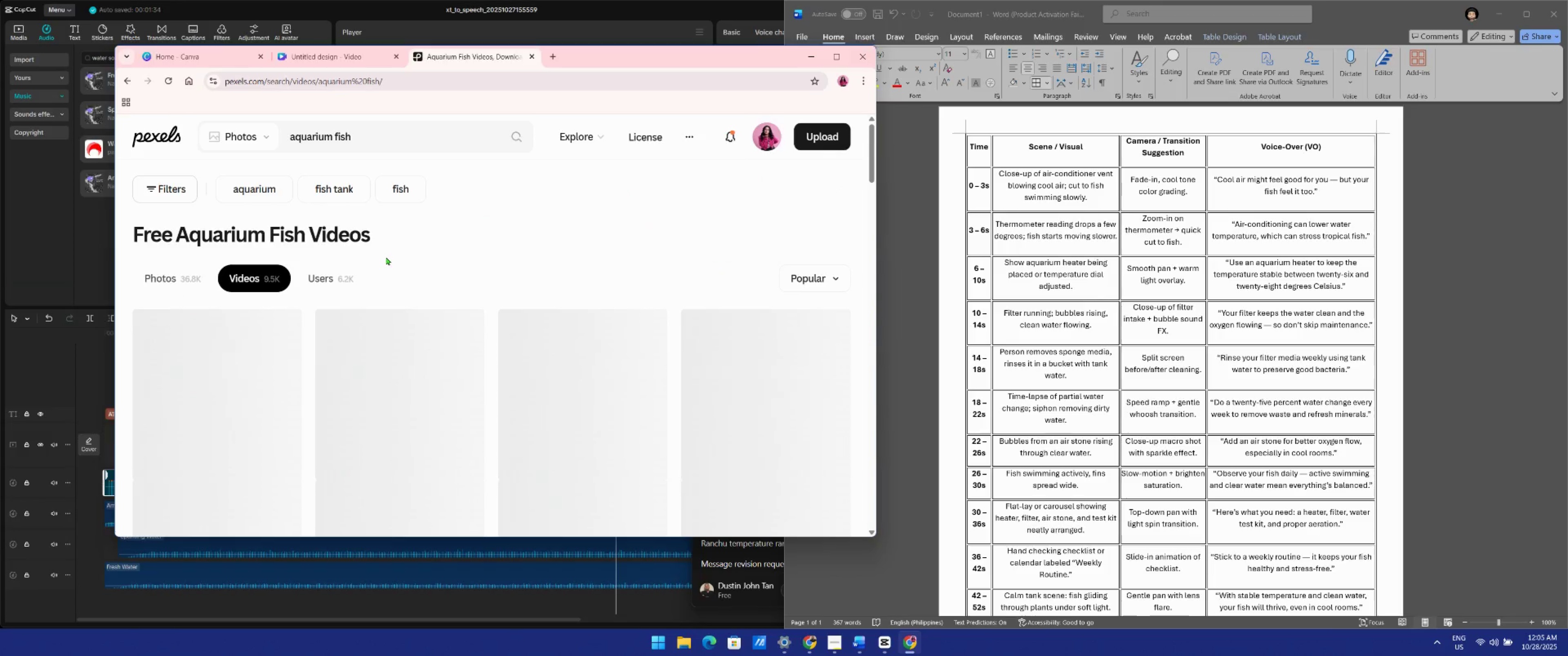 
scroll: coordinate [415, 266], scroll_direction: down, amount: 12.0
 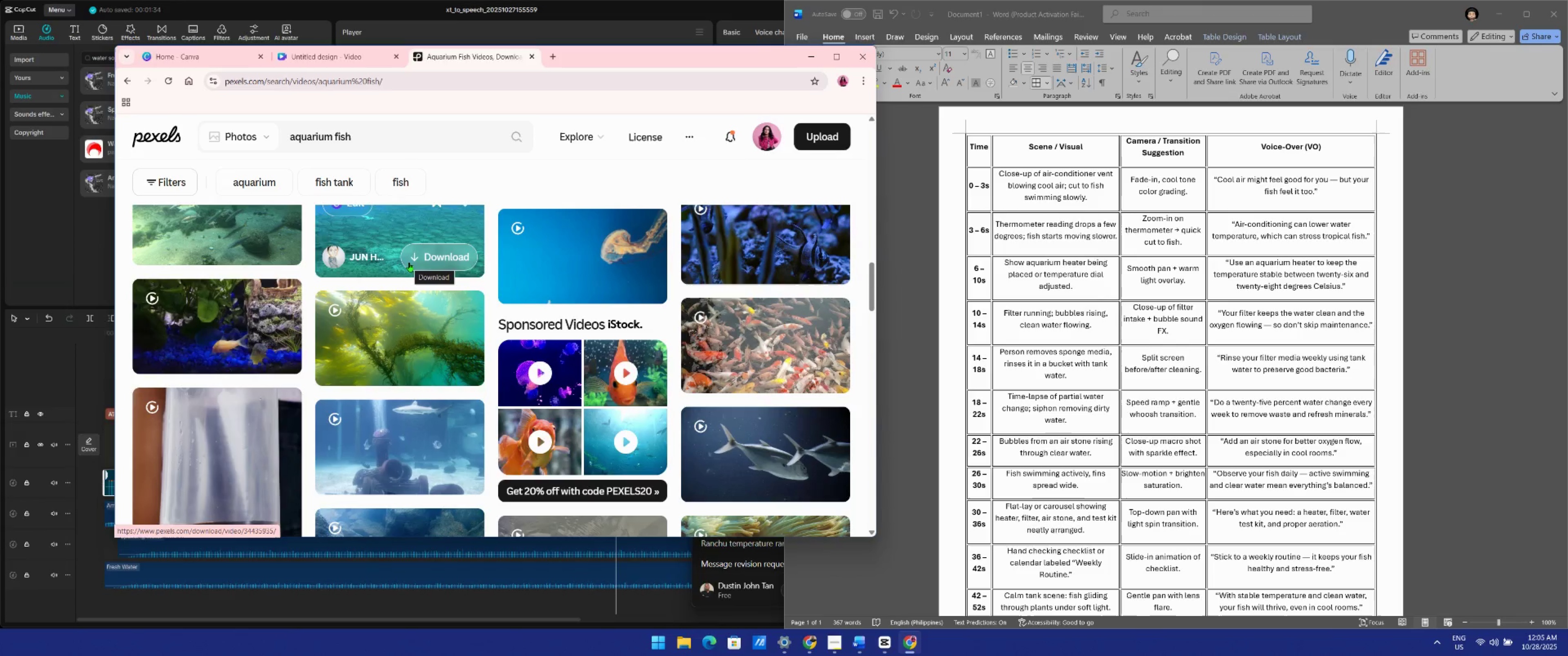 
wait(18.03)
 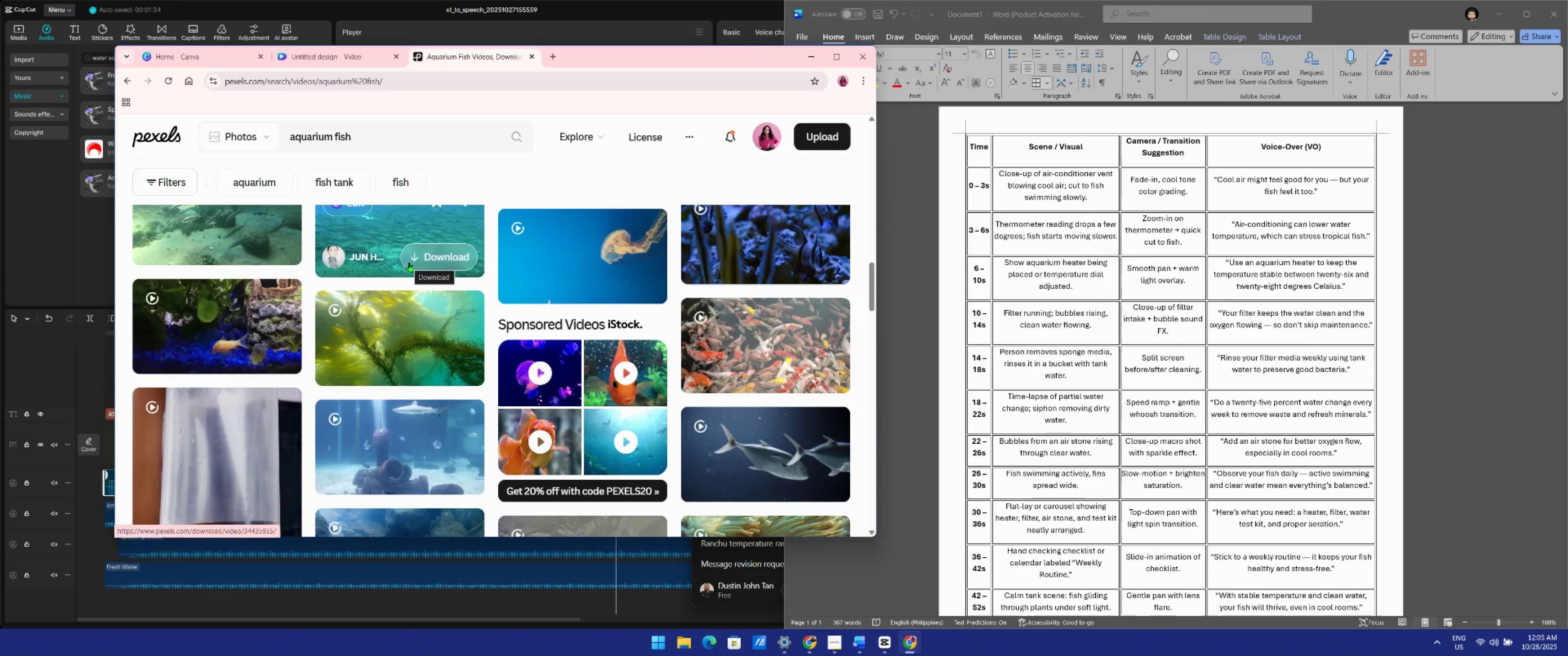 
scroll: coordinate [453, 384], scroll_direction: down, amount: 16.0
 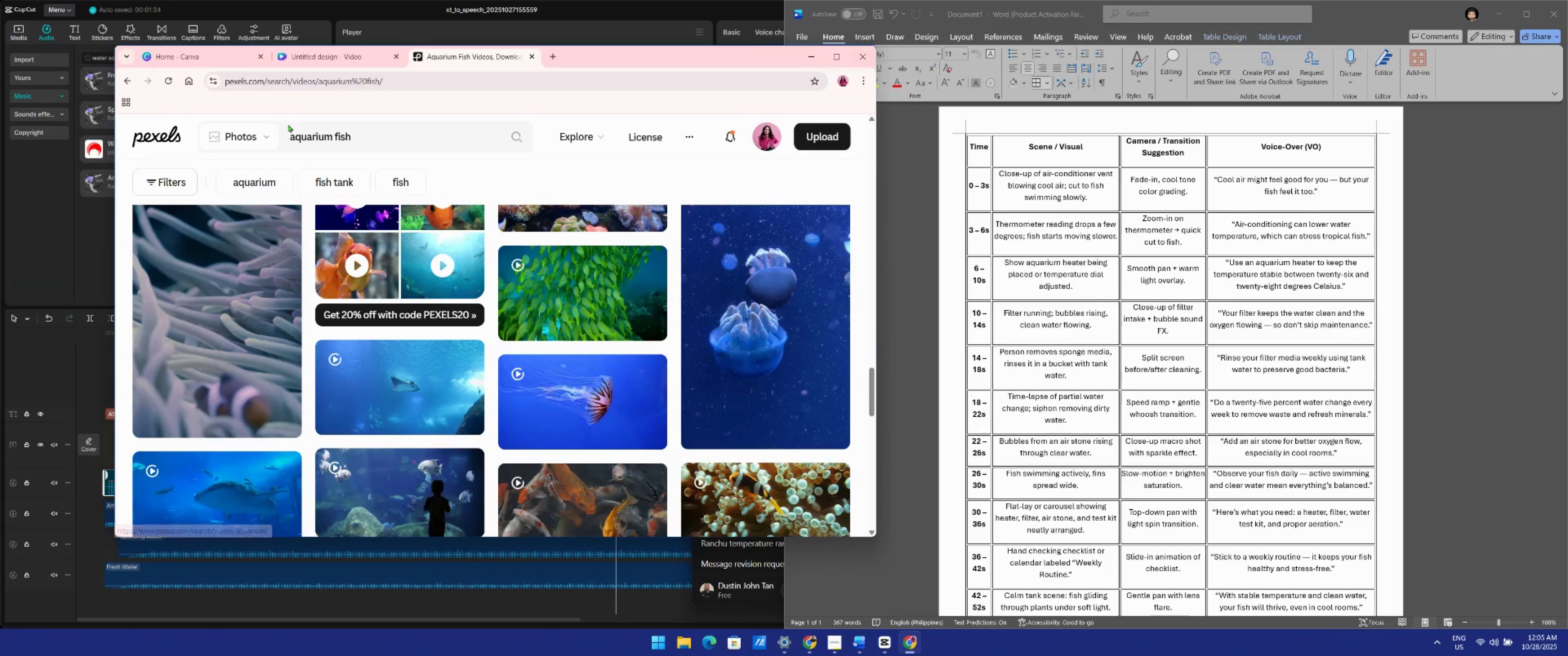 
left_click_drag(start_coordinate=[361, 136], to_coordinate=[336, 133])
 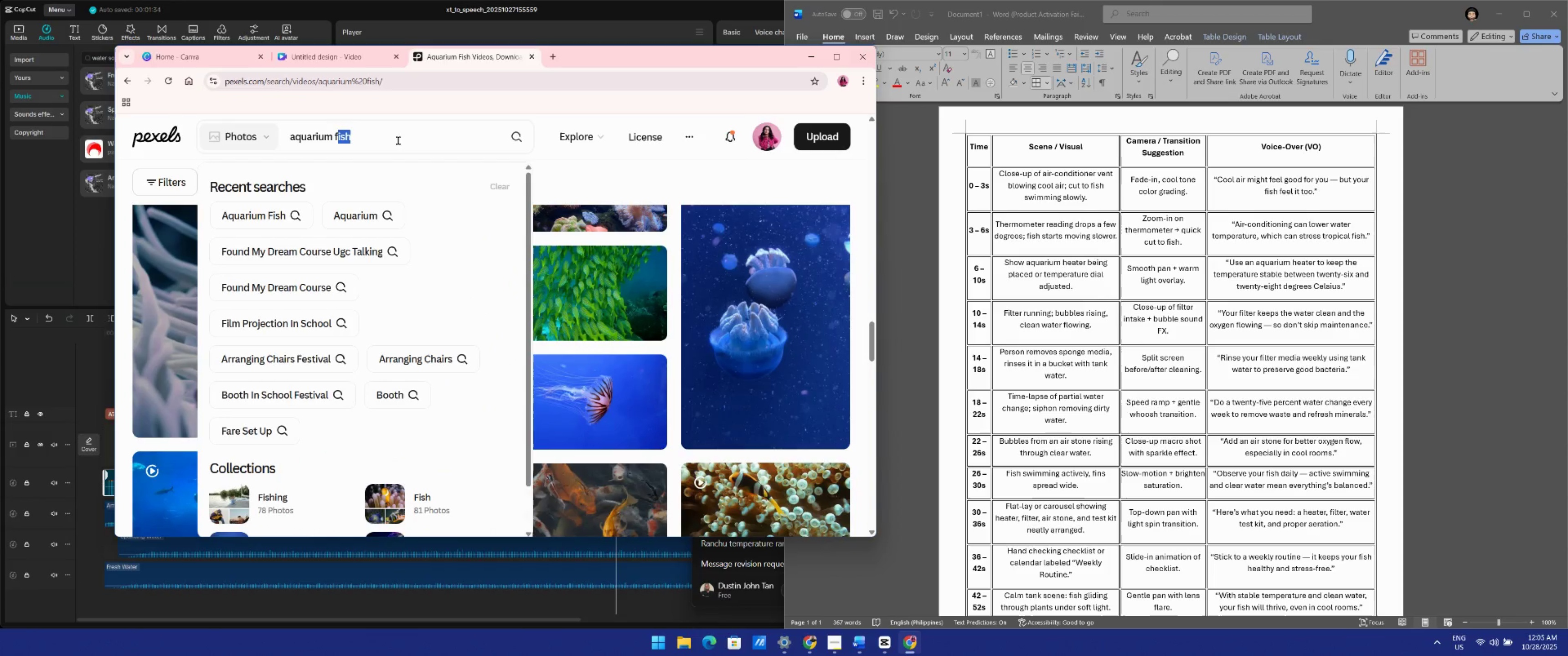 
key(Backspace)
 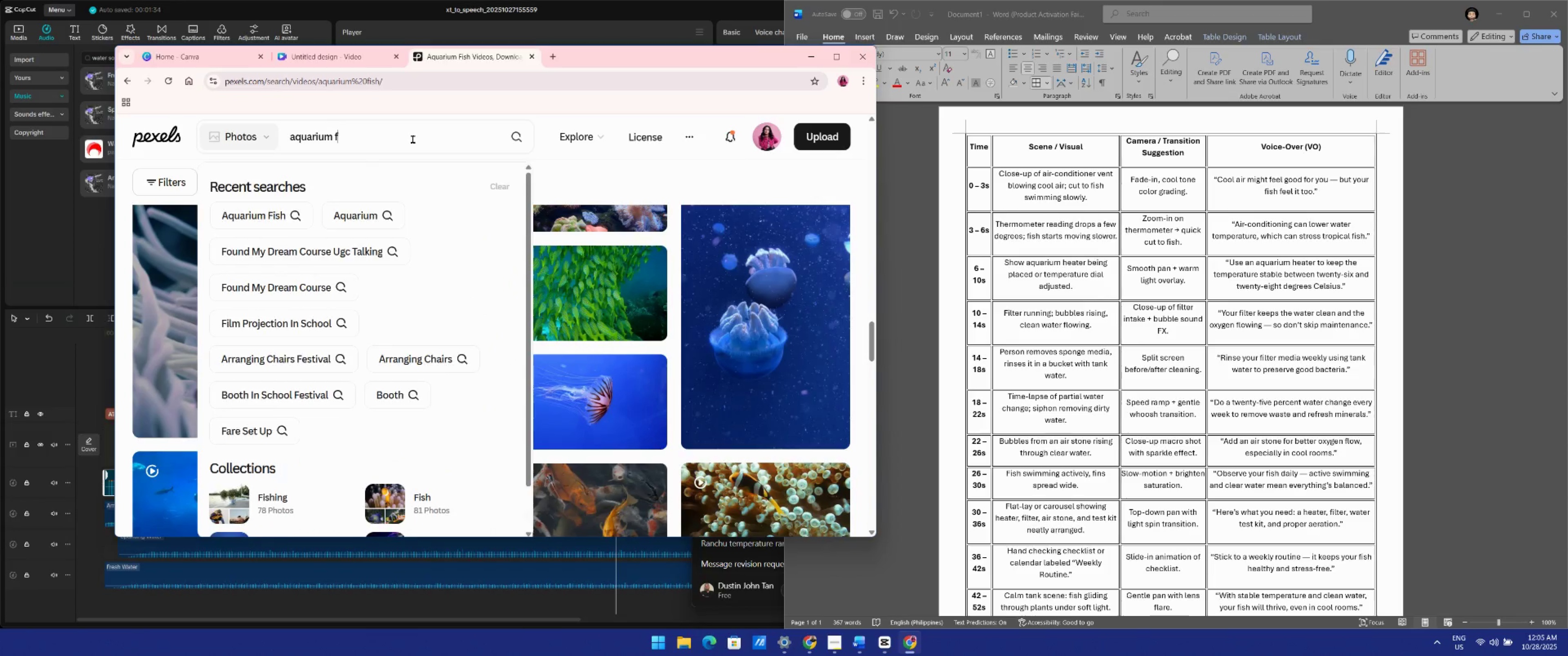 
key(Backspace)
 